 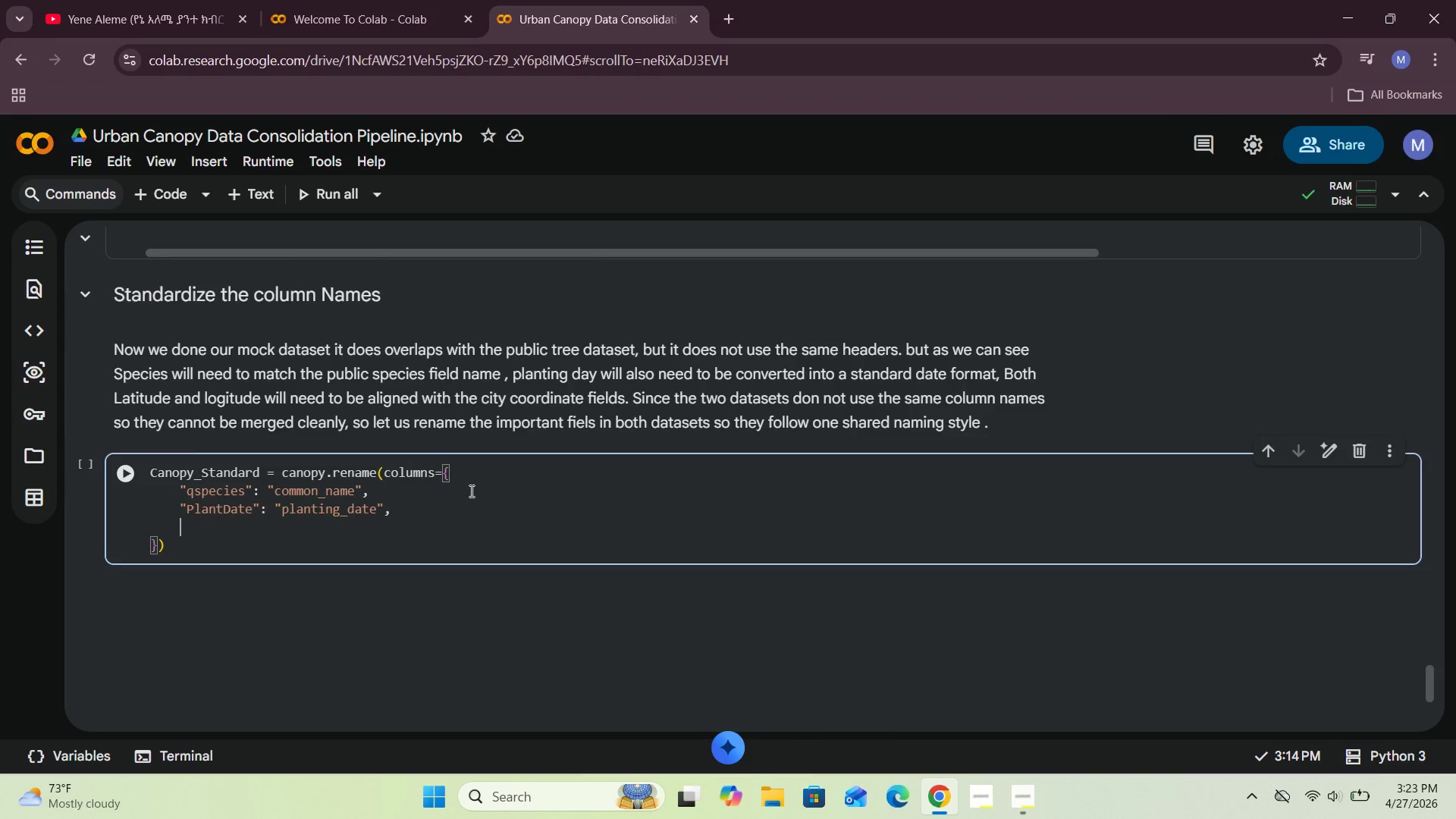 
type("Latitude)
 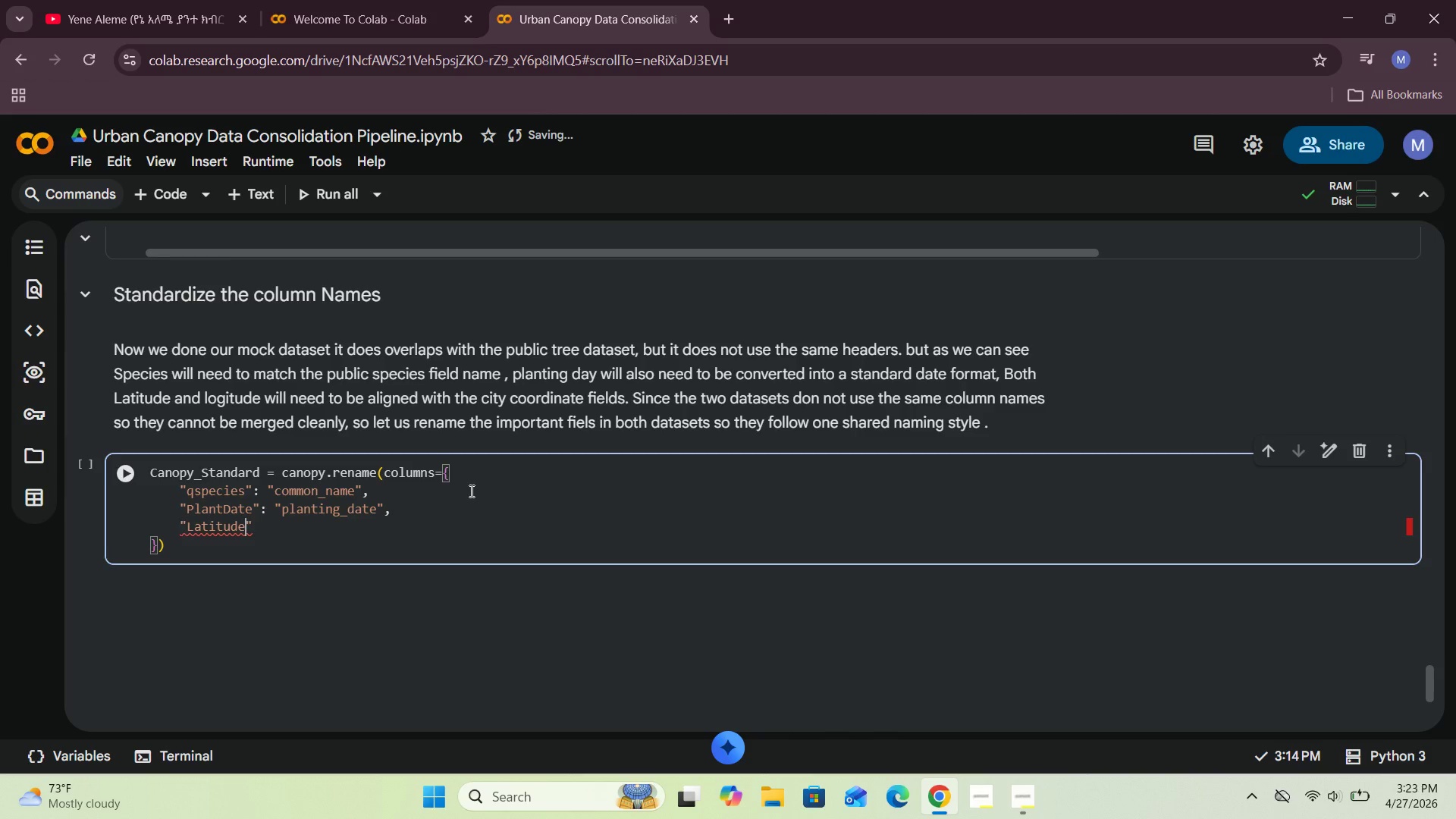 
key(ArrowRight)
 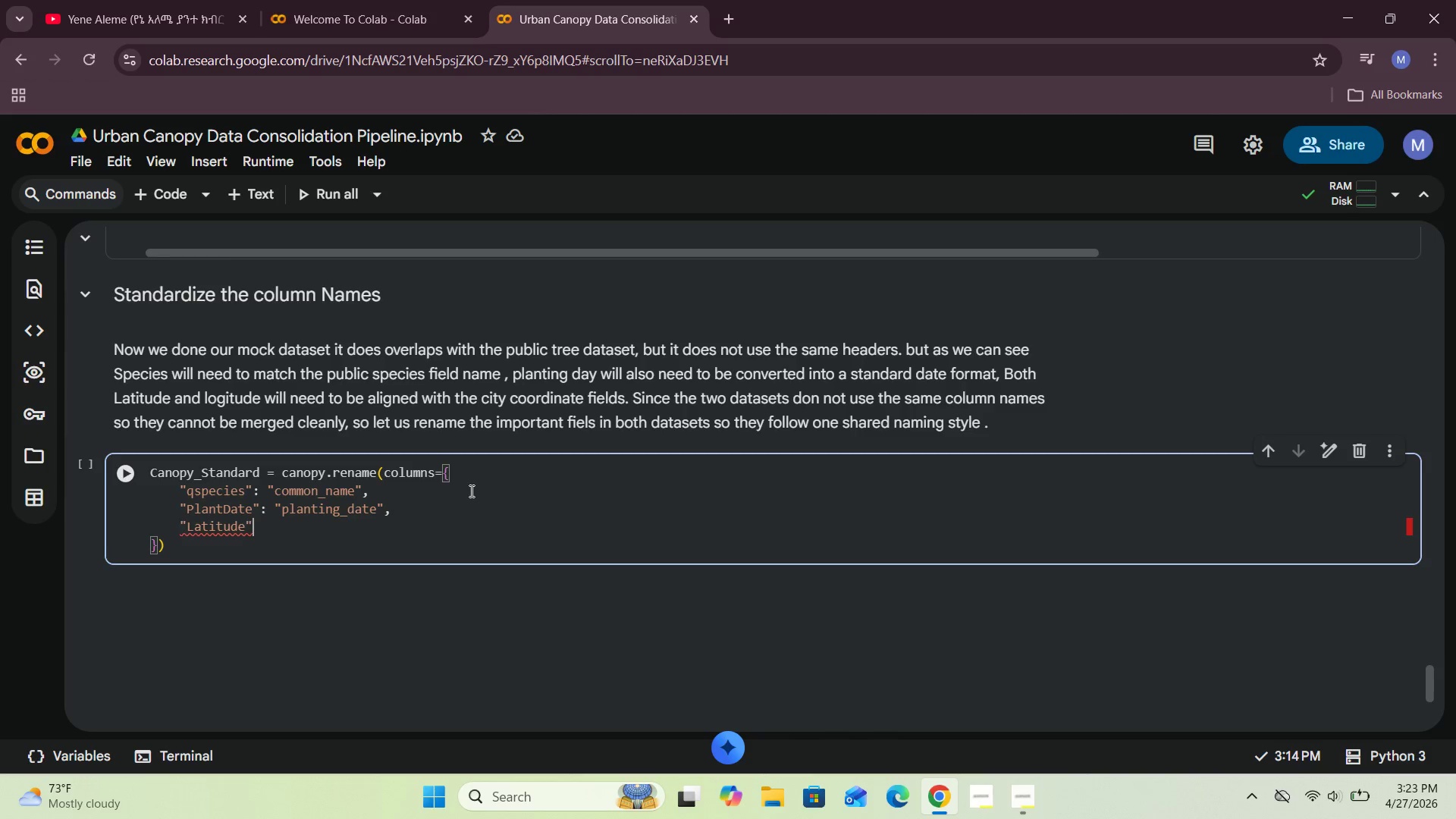 
type(: "latitude)
 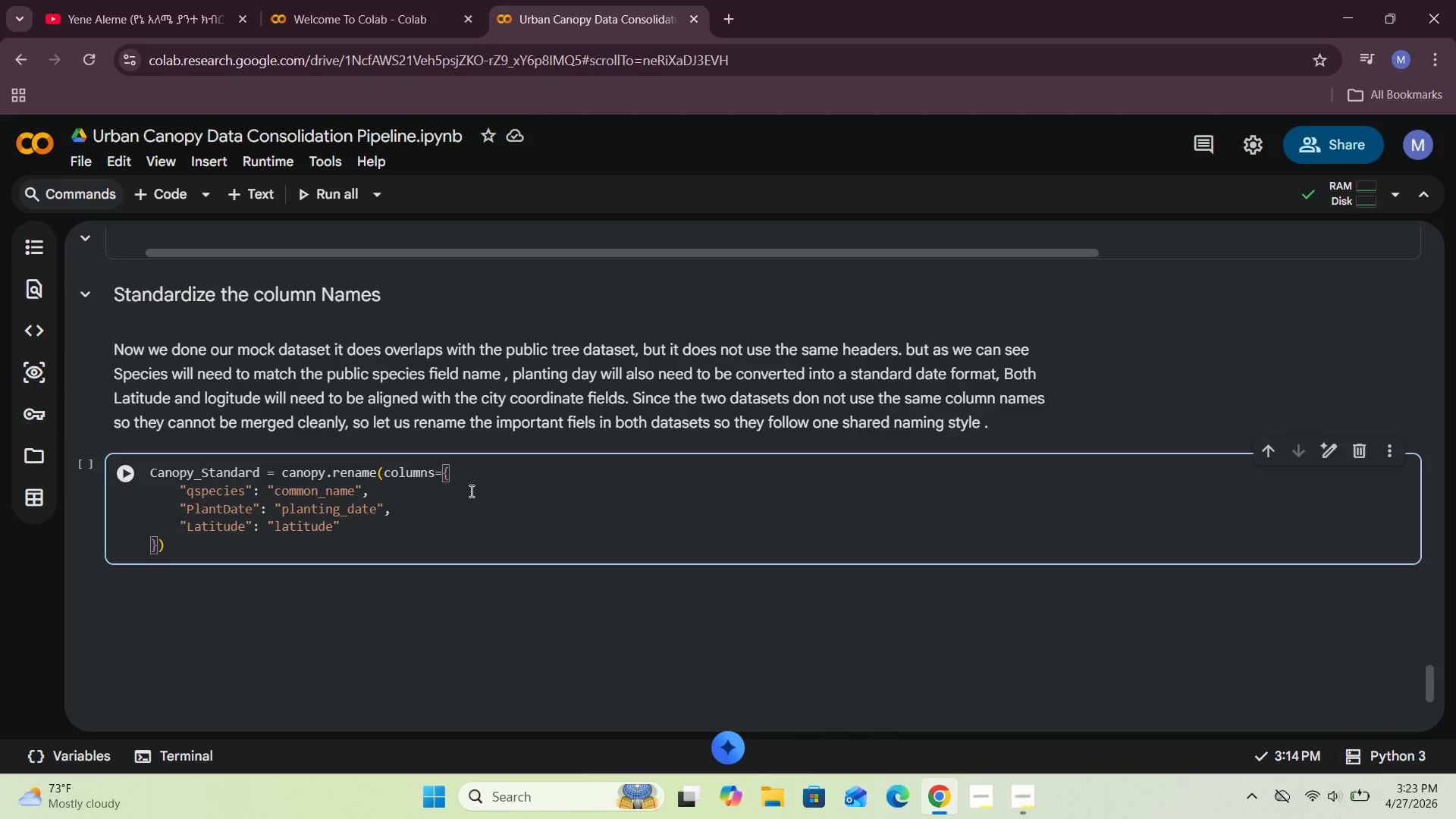 
key(ArrowRight)
 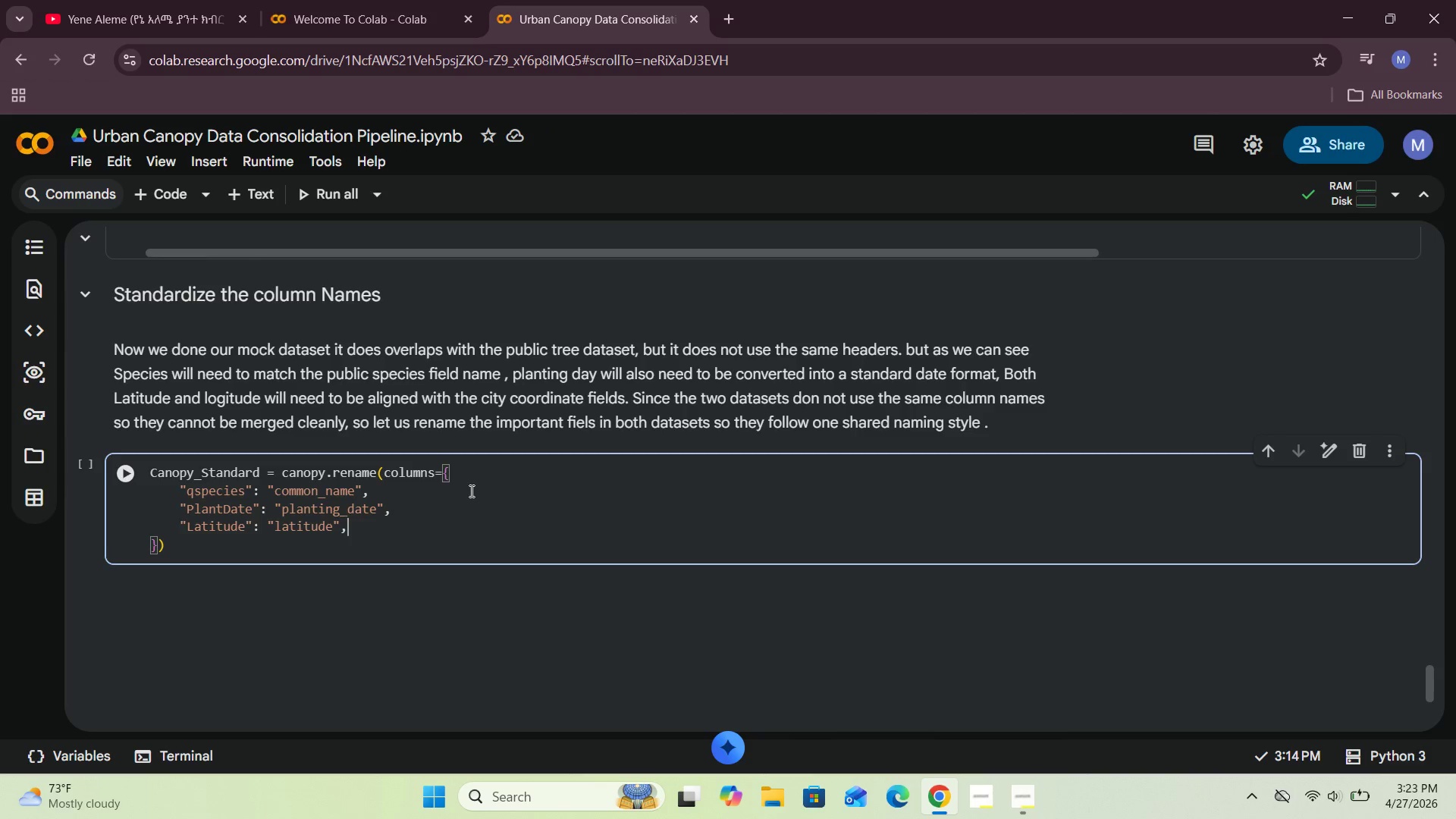 
key(Comma)
 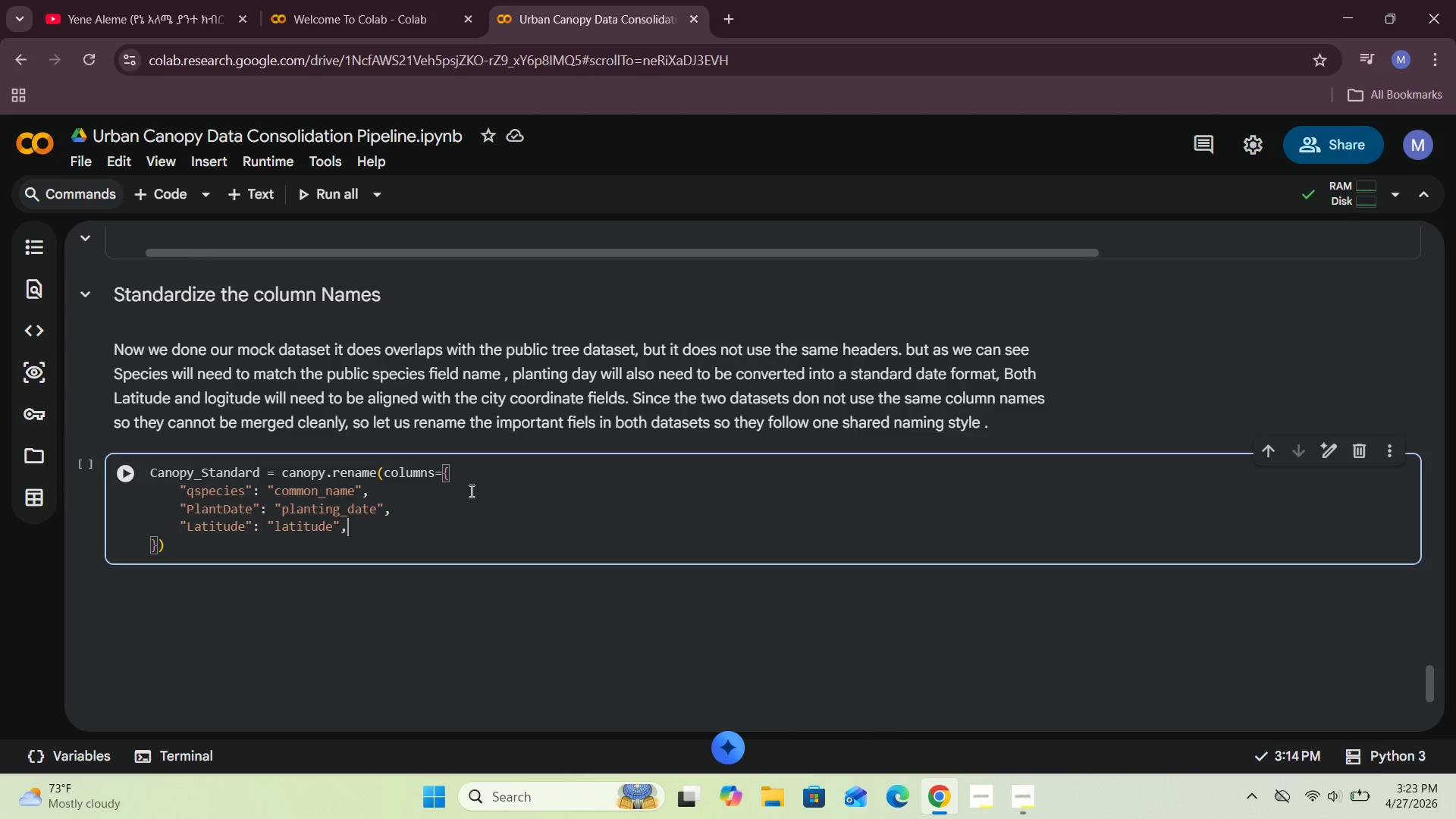 
key(Enter)
 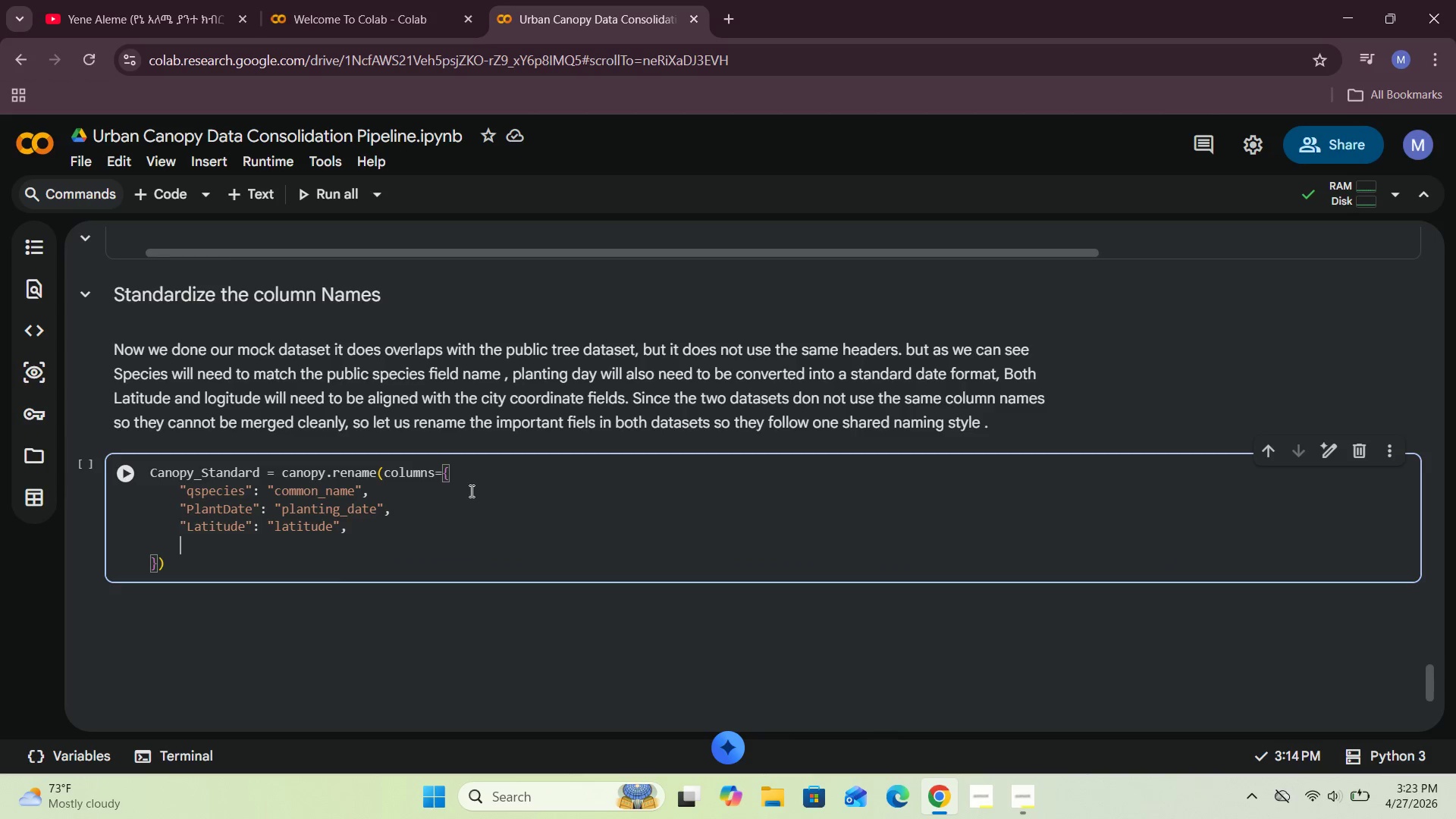 
type("Lngitude)
 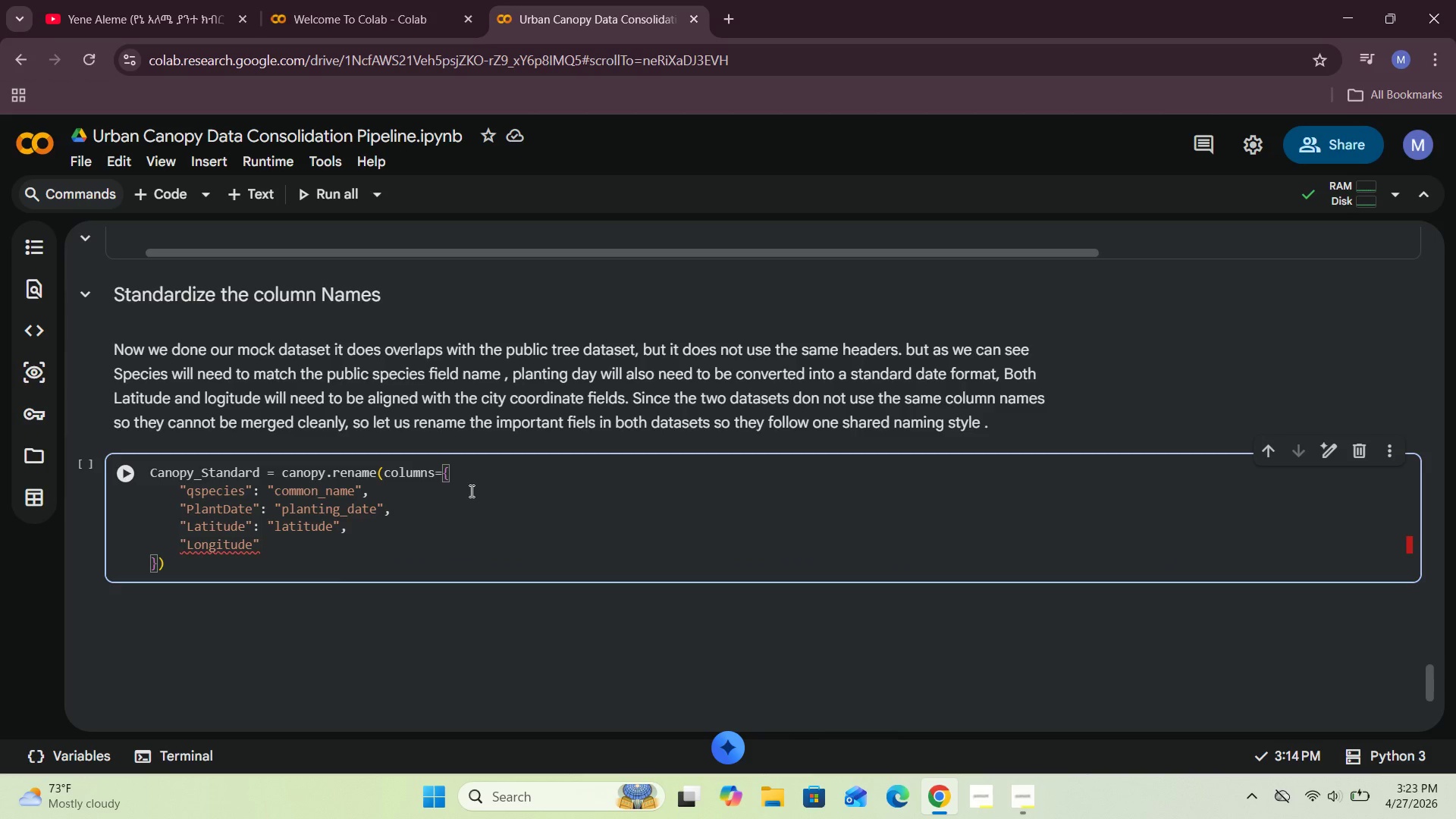 
hold_key(key=O, duration=0.31)
 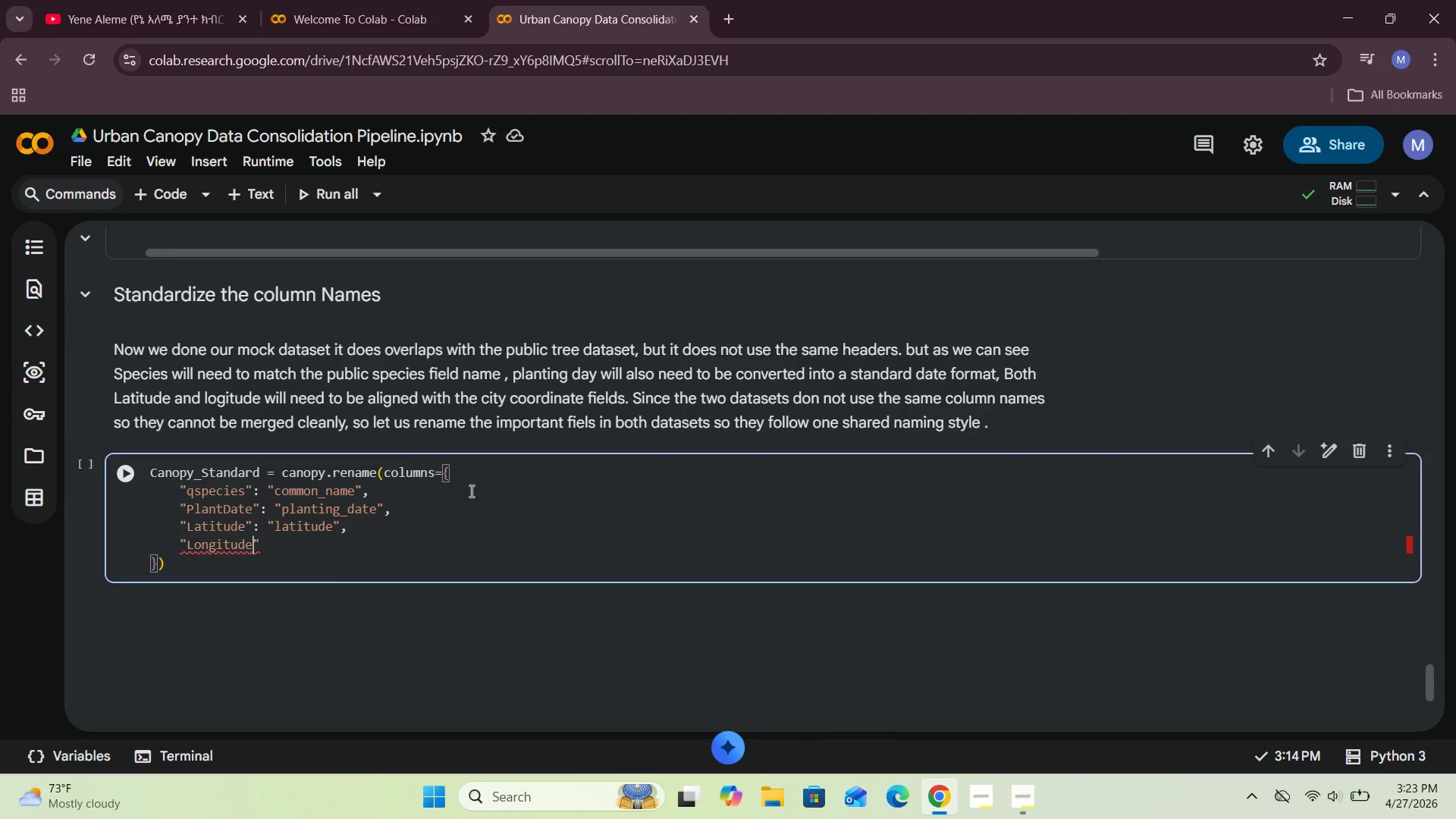 
key(ArrowRight)
 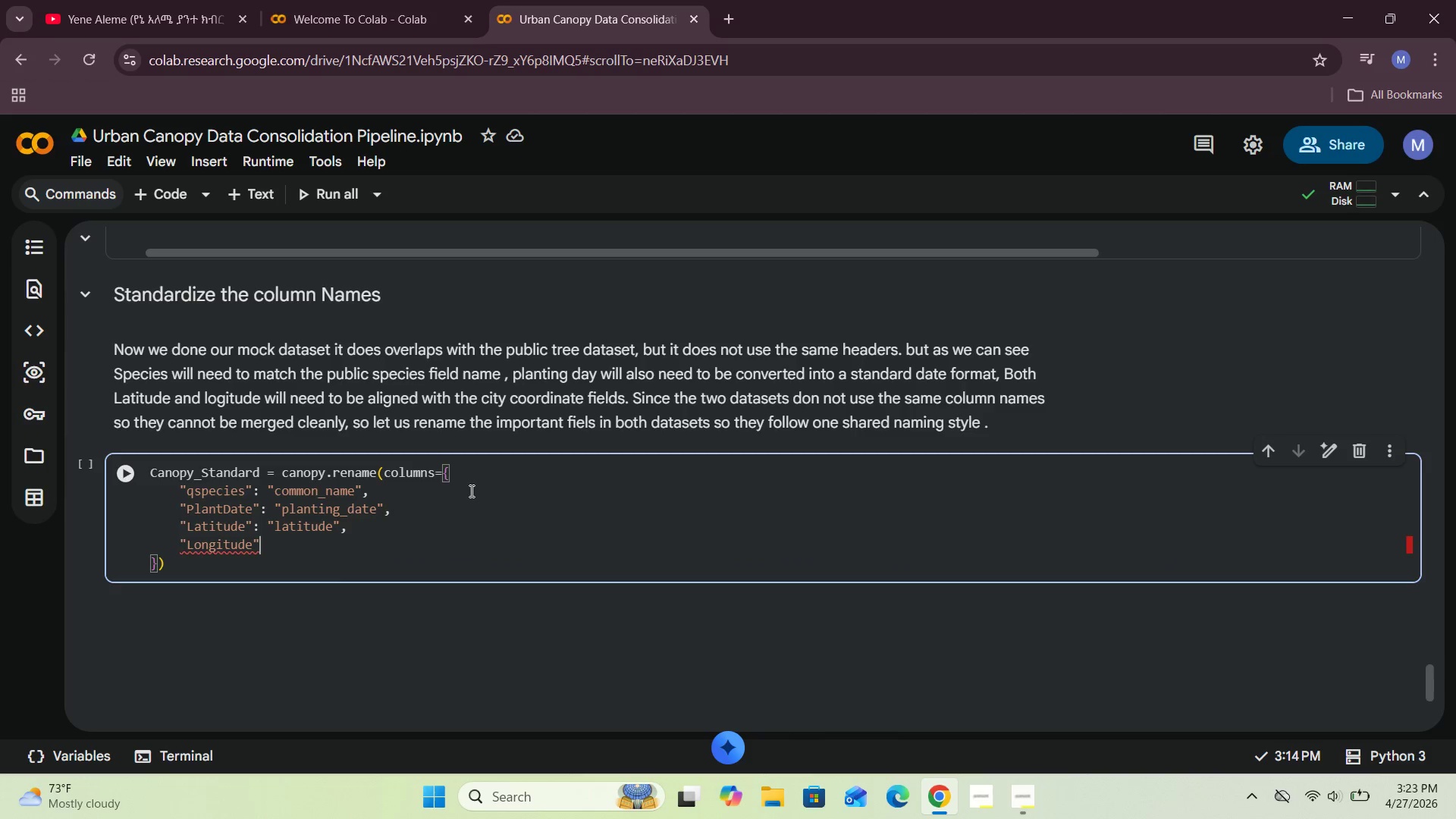 
type(: longitude)
 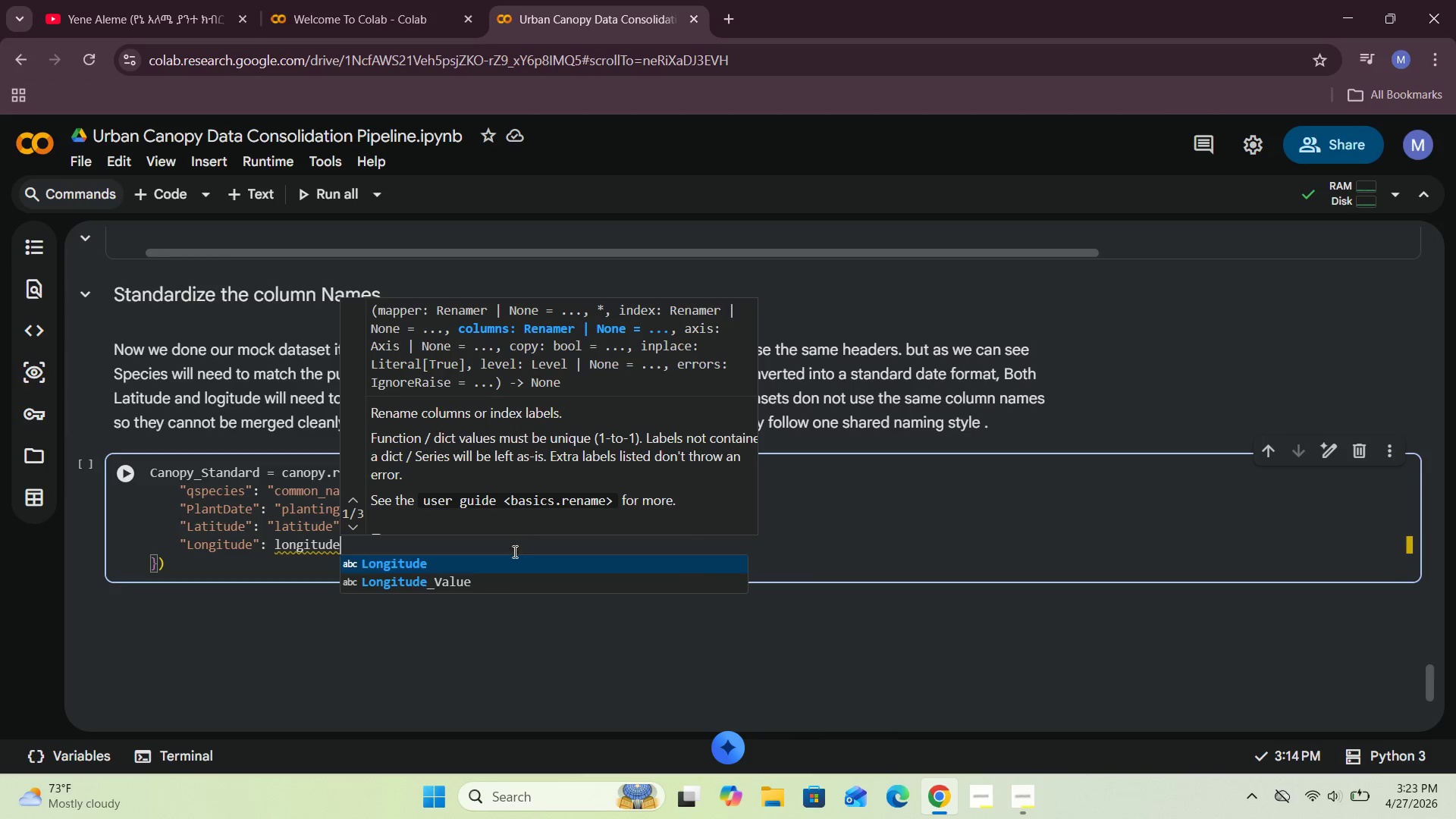 
left_click([488, 565])
 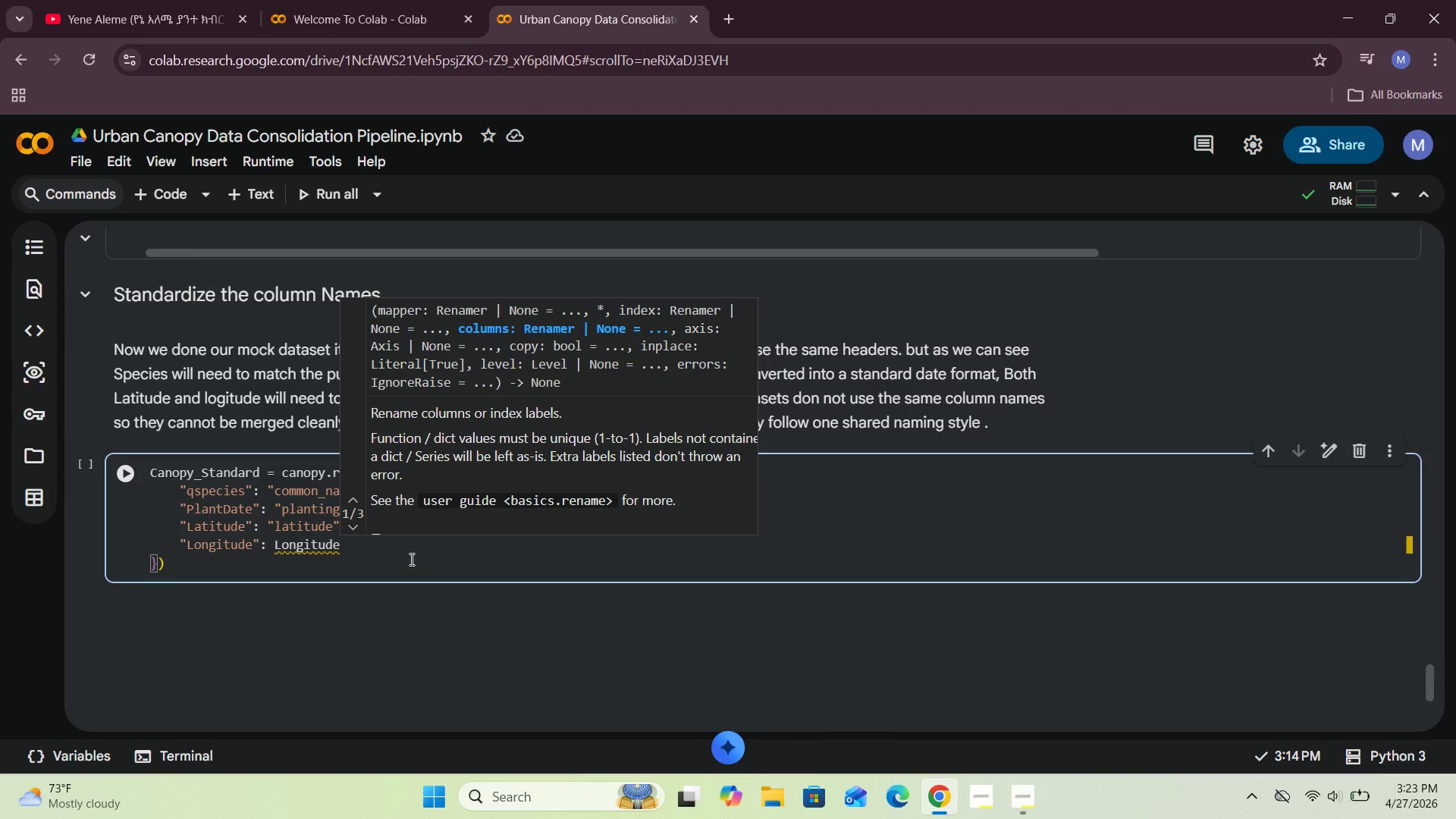 
wait(6.14)
 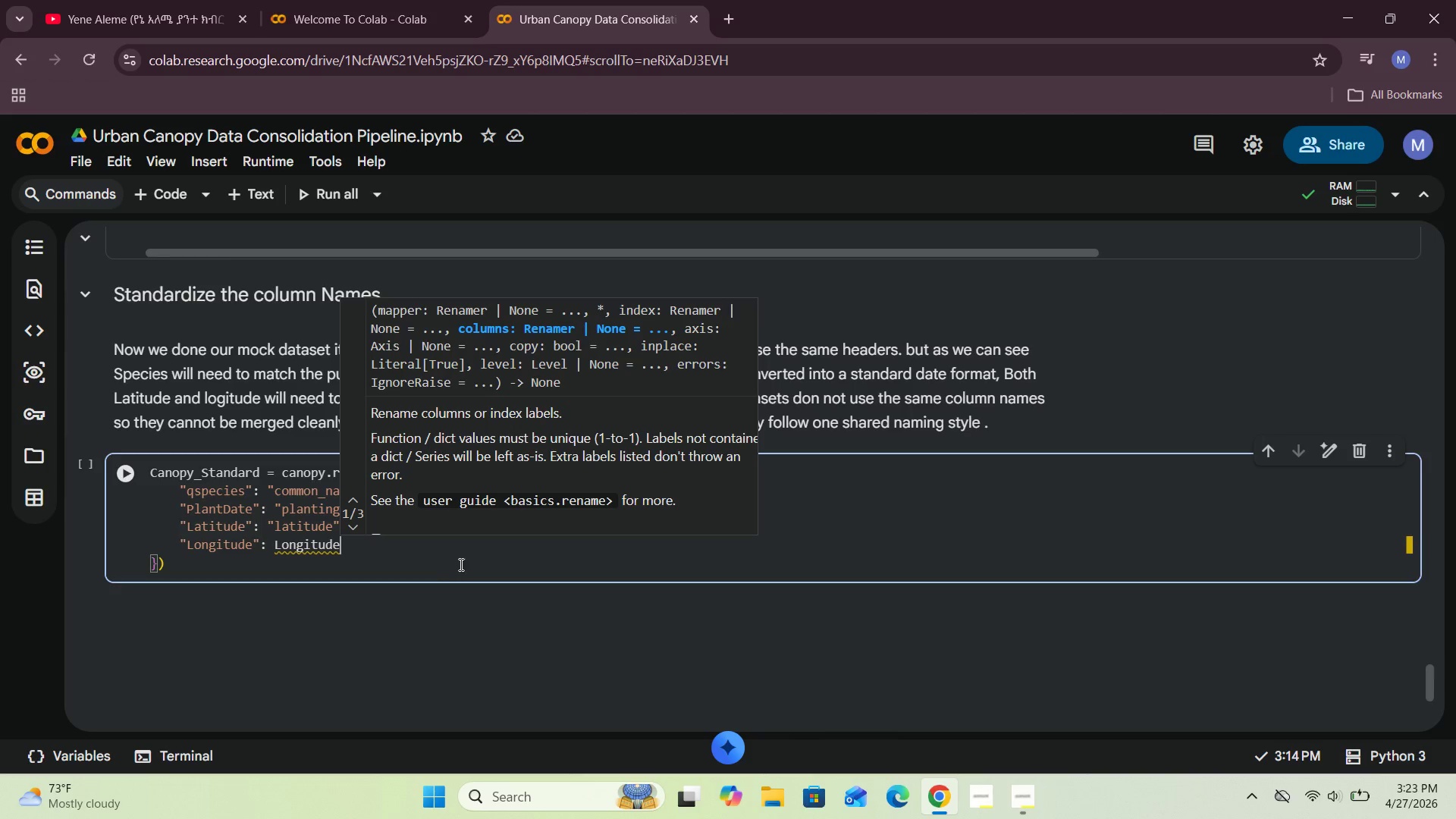 
key(Backspace)
key(Backspace)
key(Backspace)
key(Backspace)
key(Backspace)
key(Backspace)
key(Backspace)
key(Backspace)
key(Backspace)
type("longitude)
 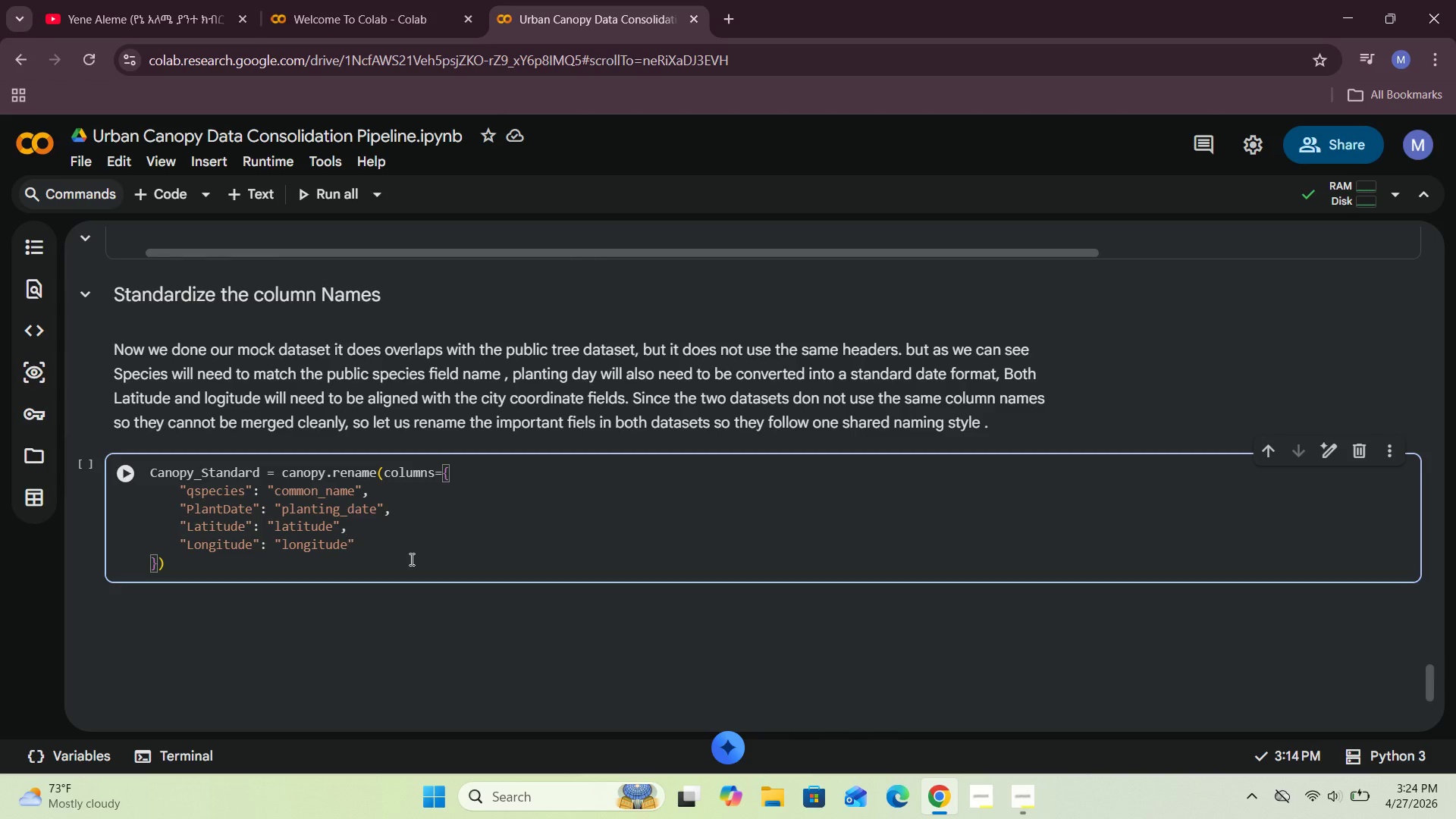 
wait(57.47)
 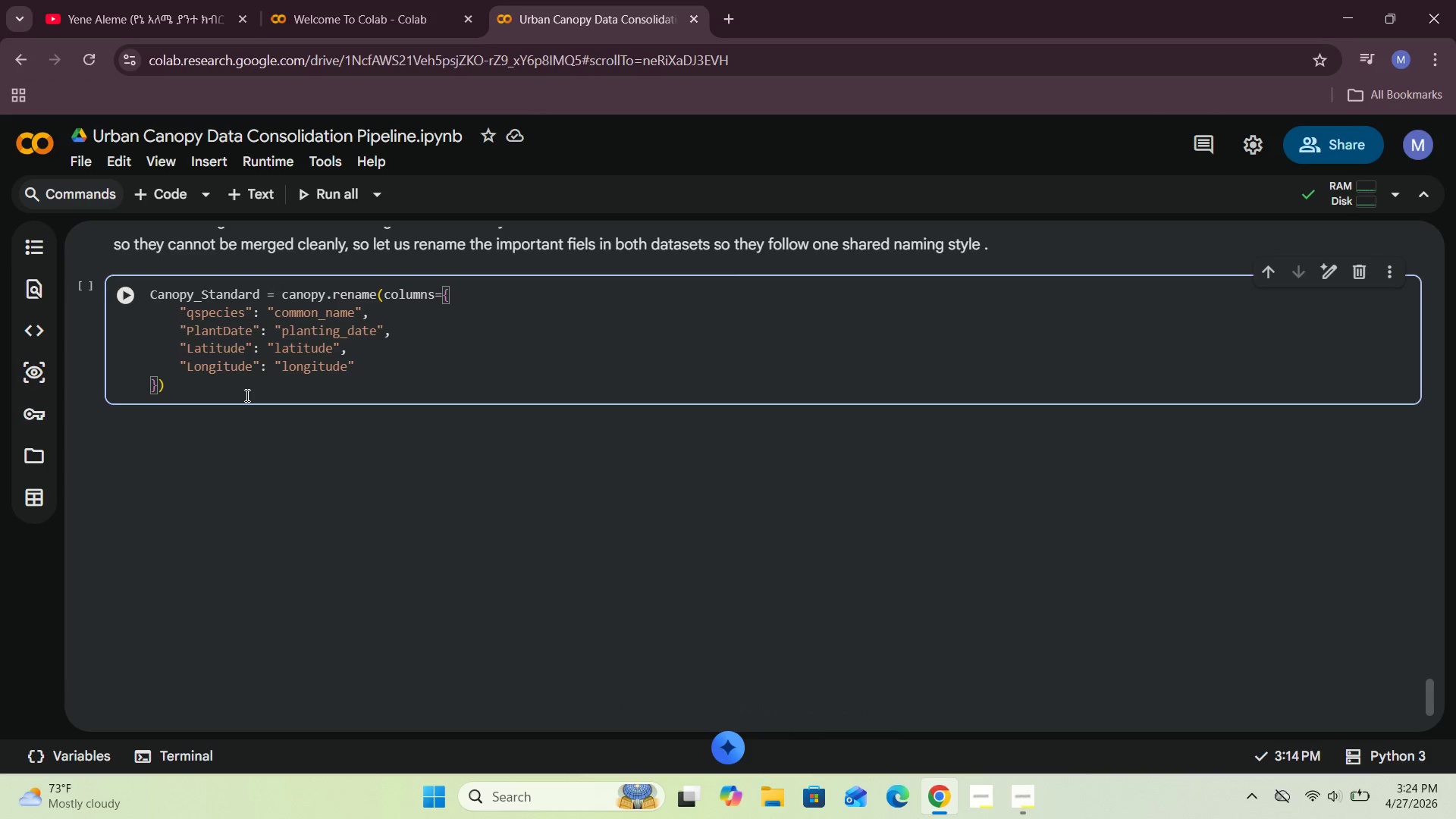 
left_click([125, 291])
 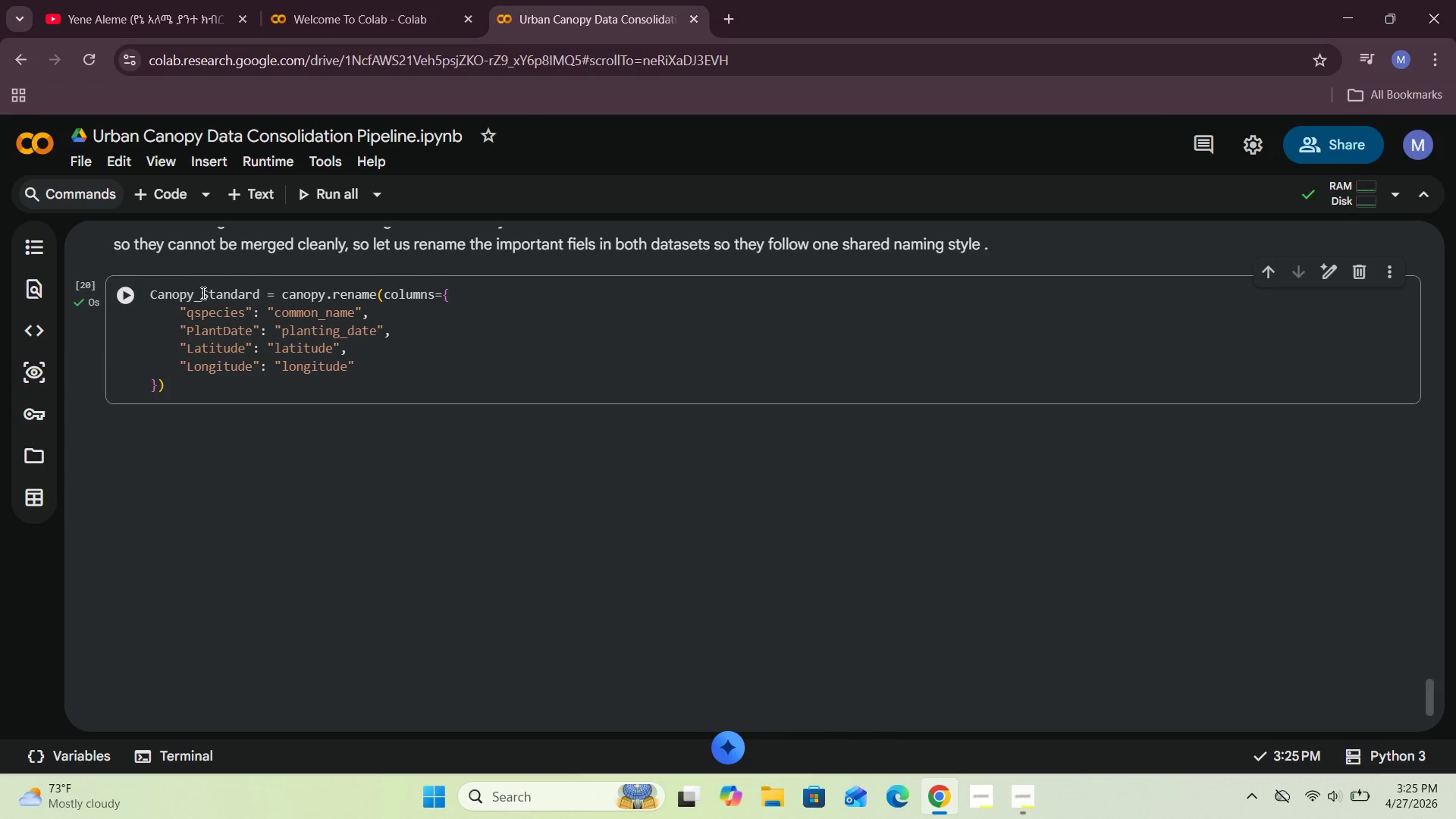 
left_click([168, 209])
 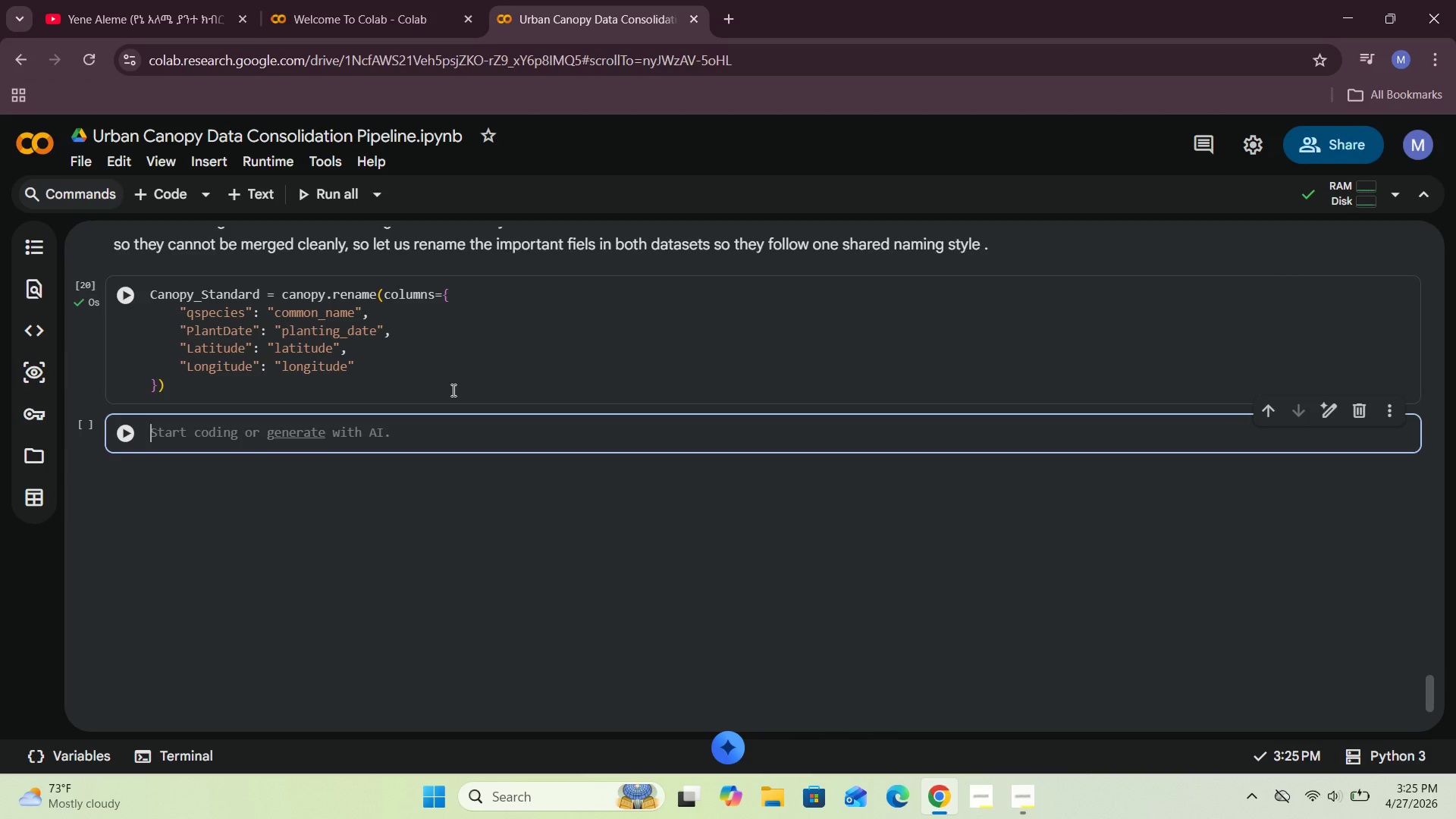 
left_click([217, 433])
 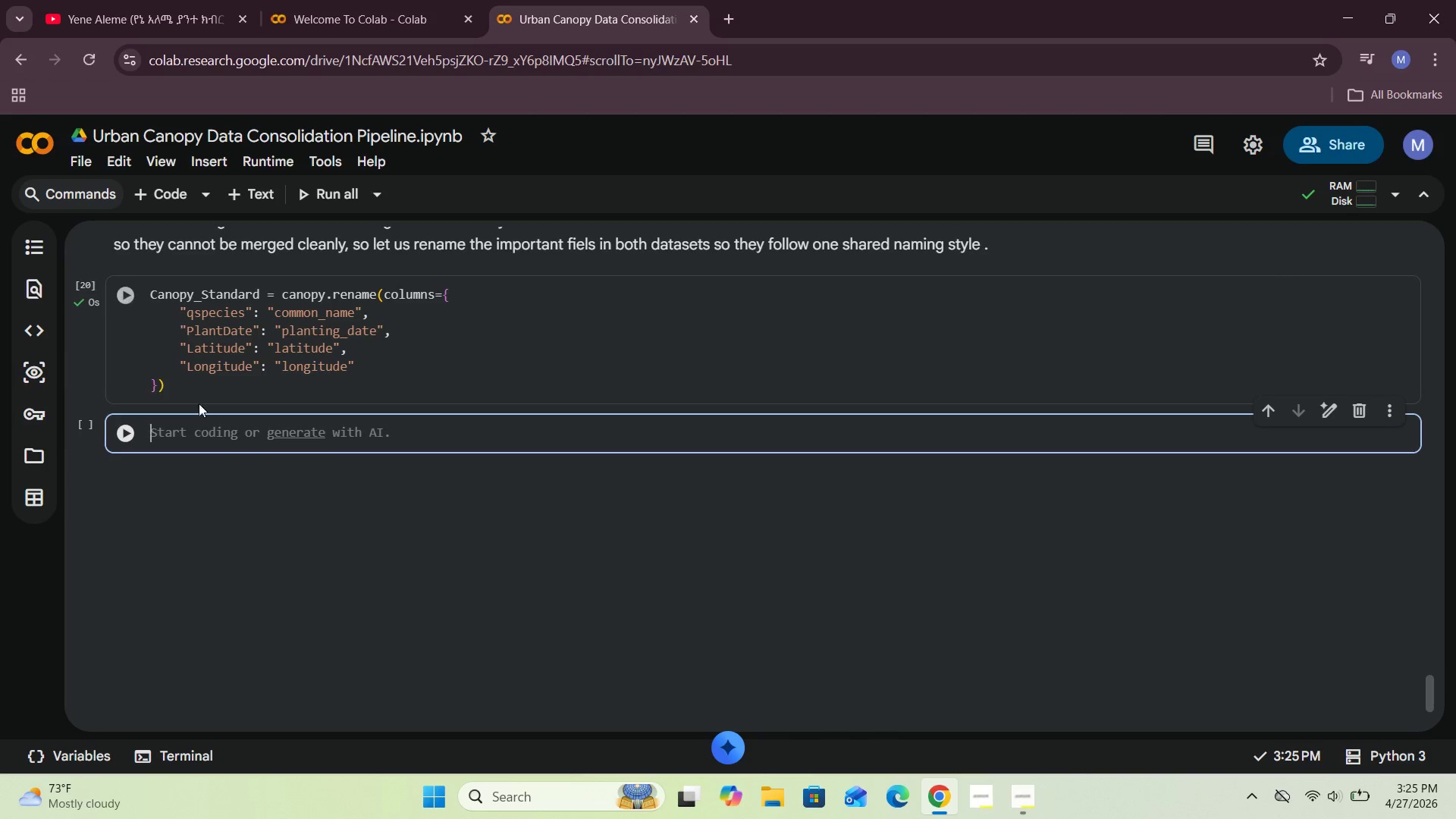 
left_click([192, 441])
 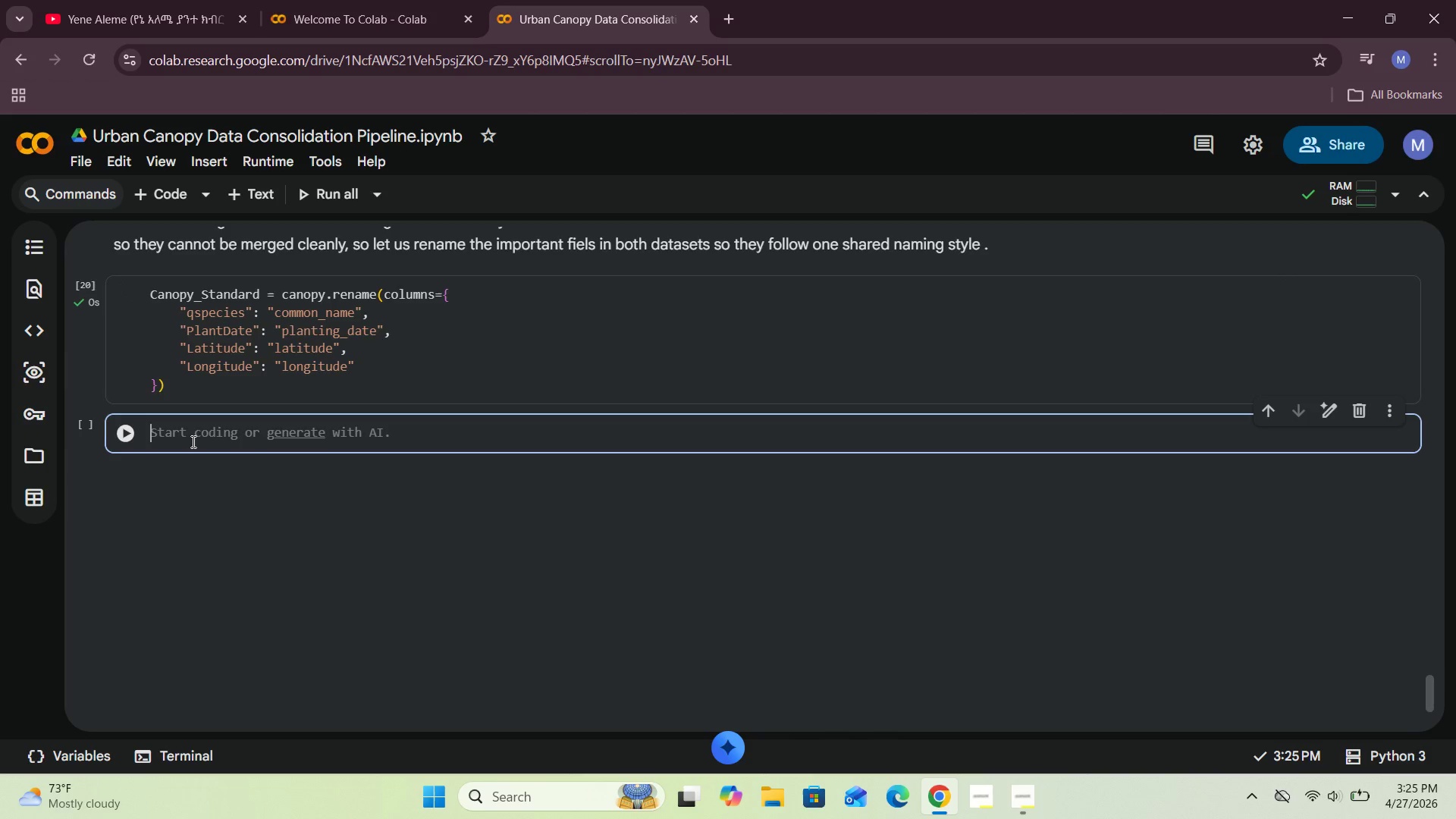 
type(volunter)
 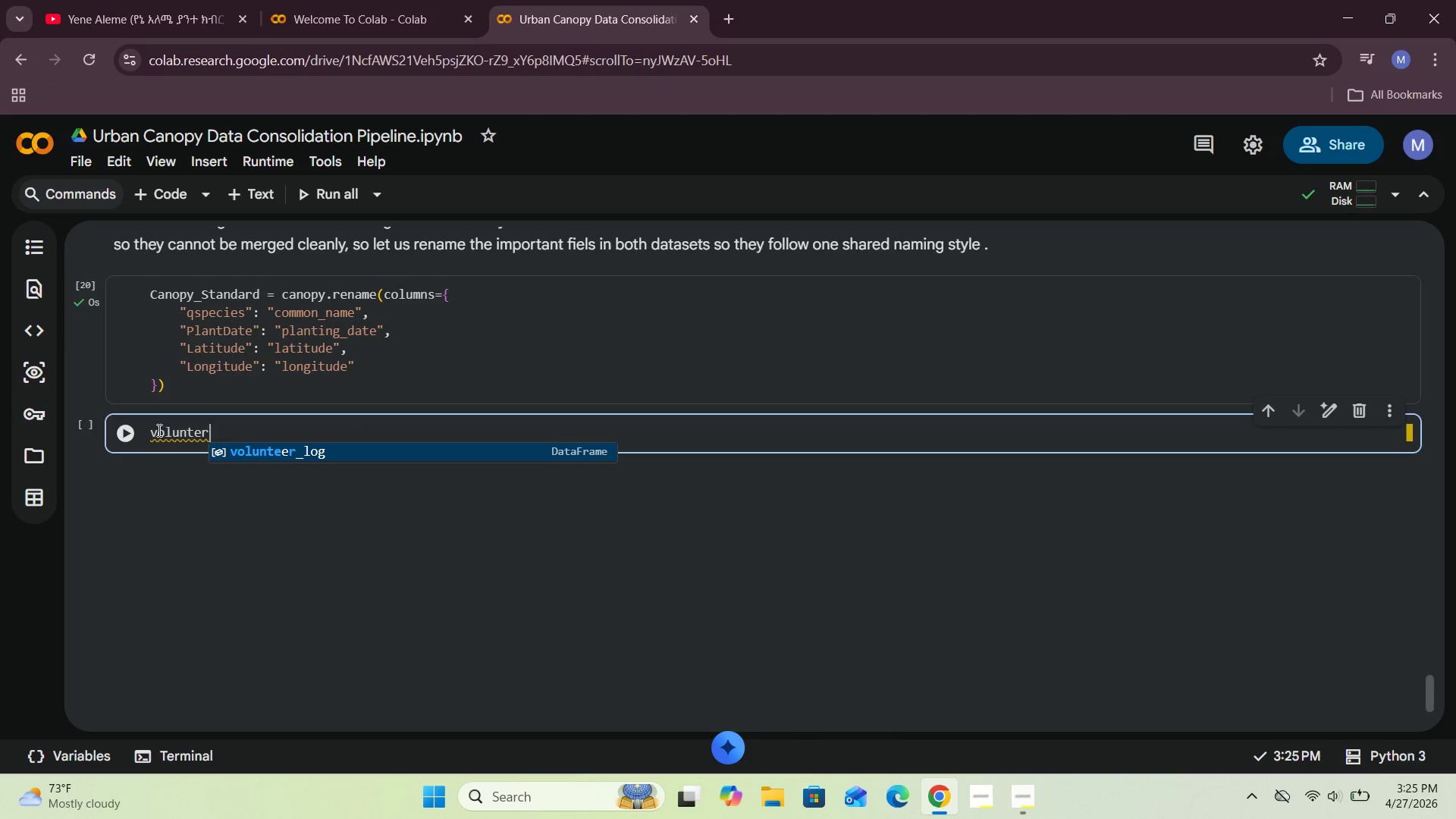 
left_click([156, 430])
 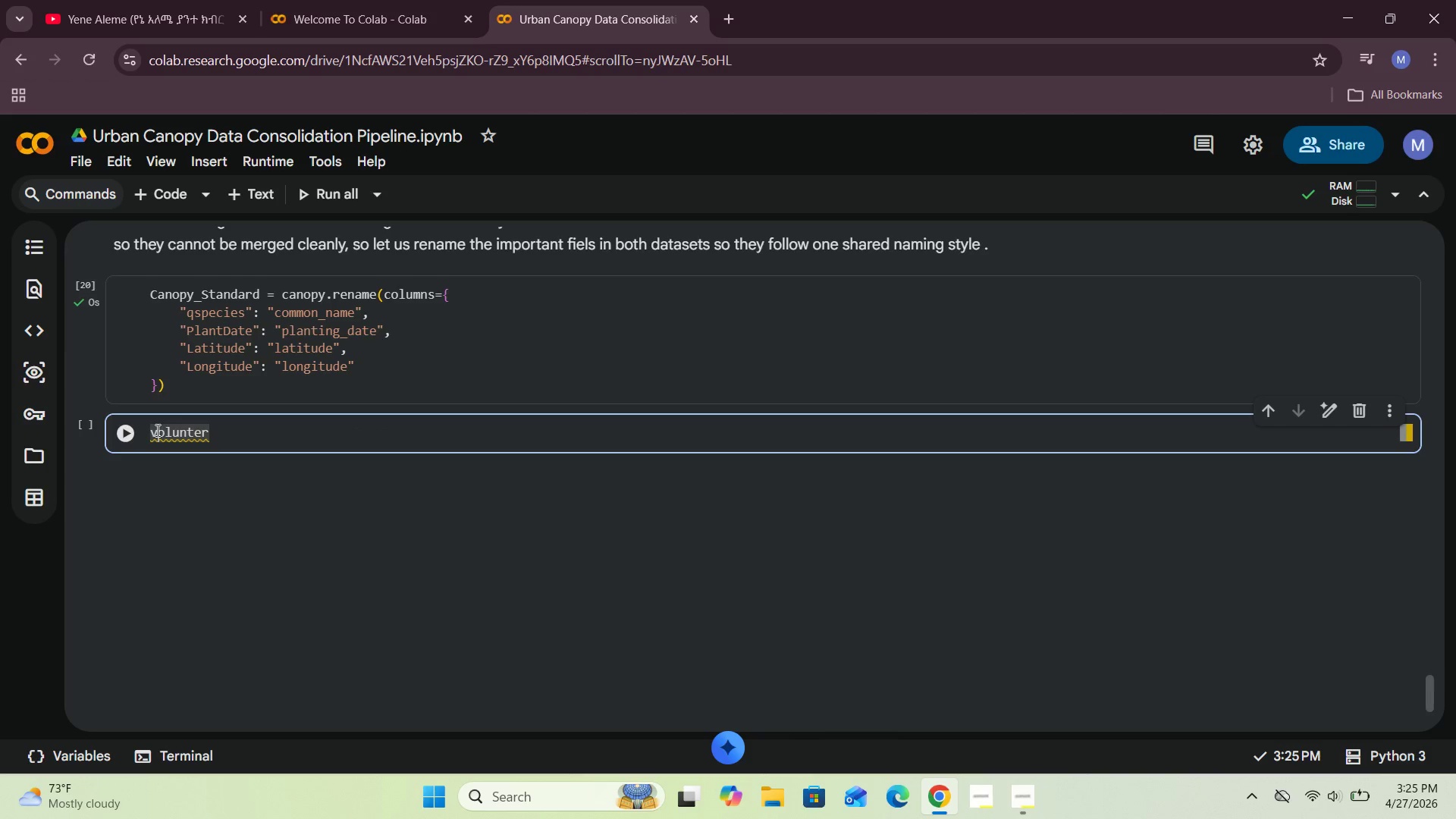 
key(Backspace)
 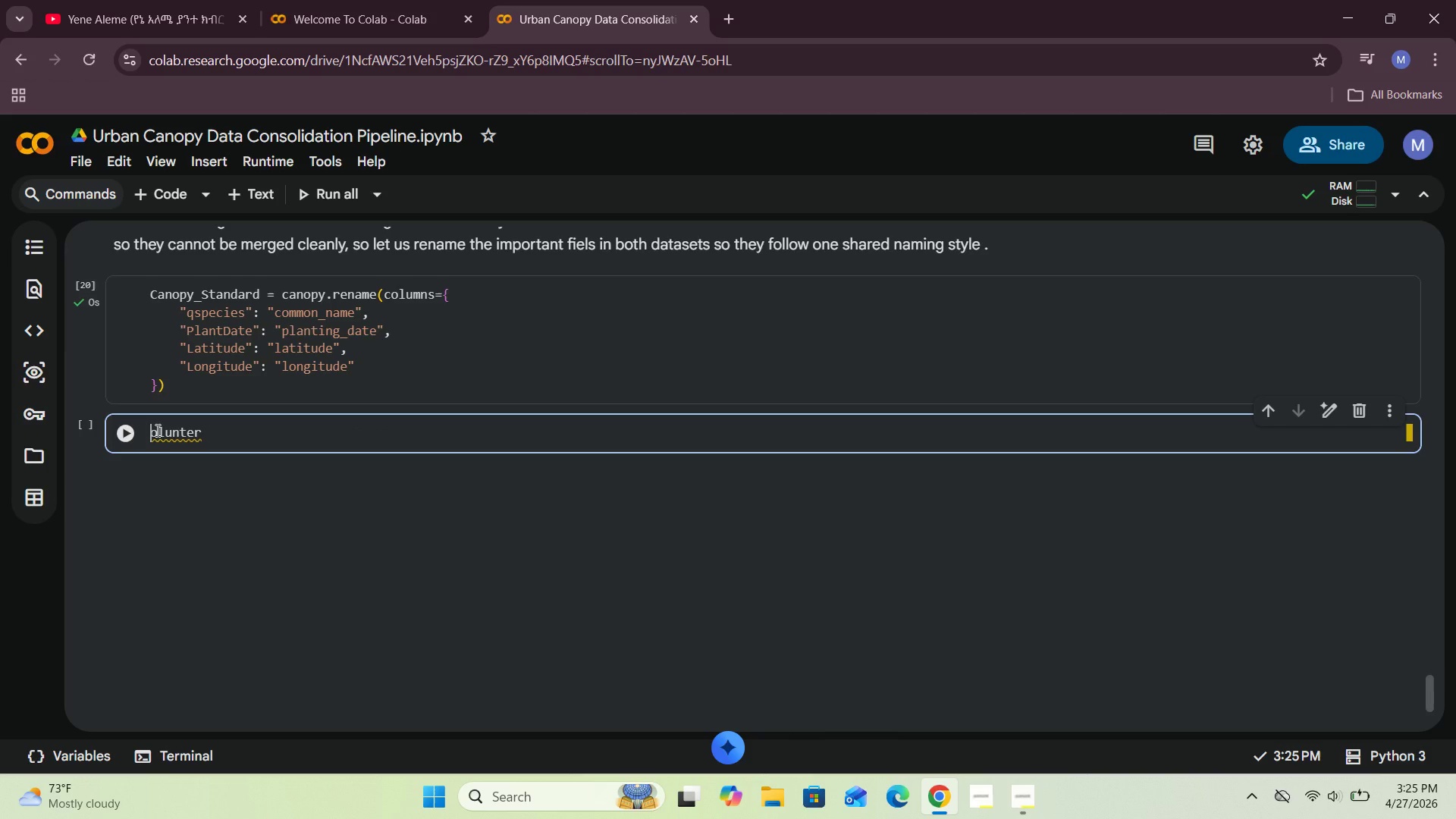 
key(CapsLock)
 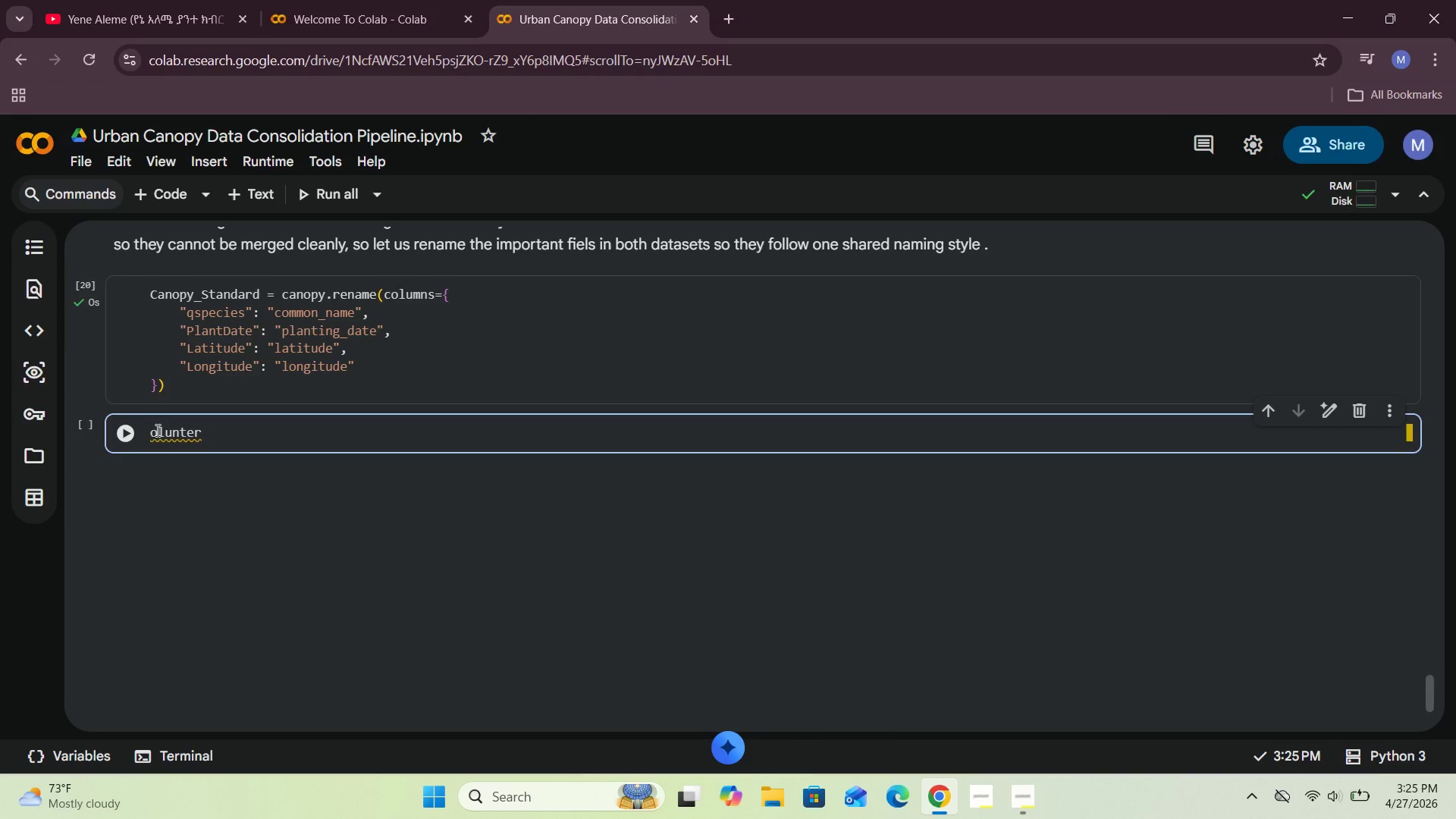 
key(V)
 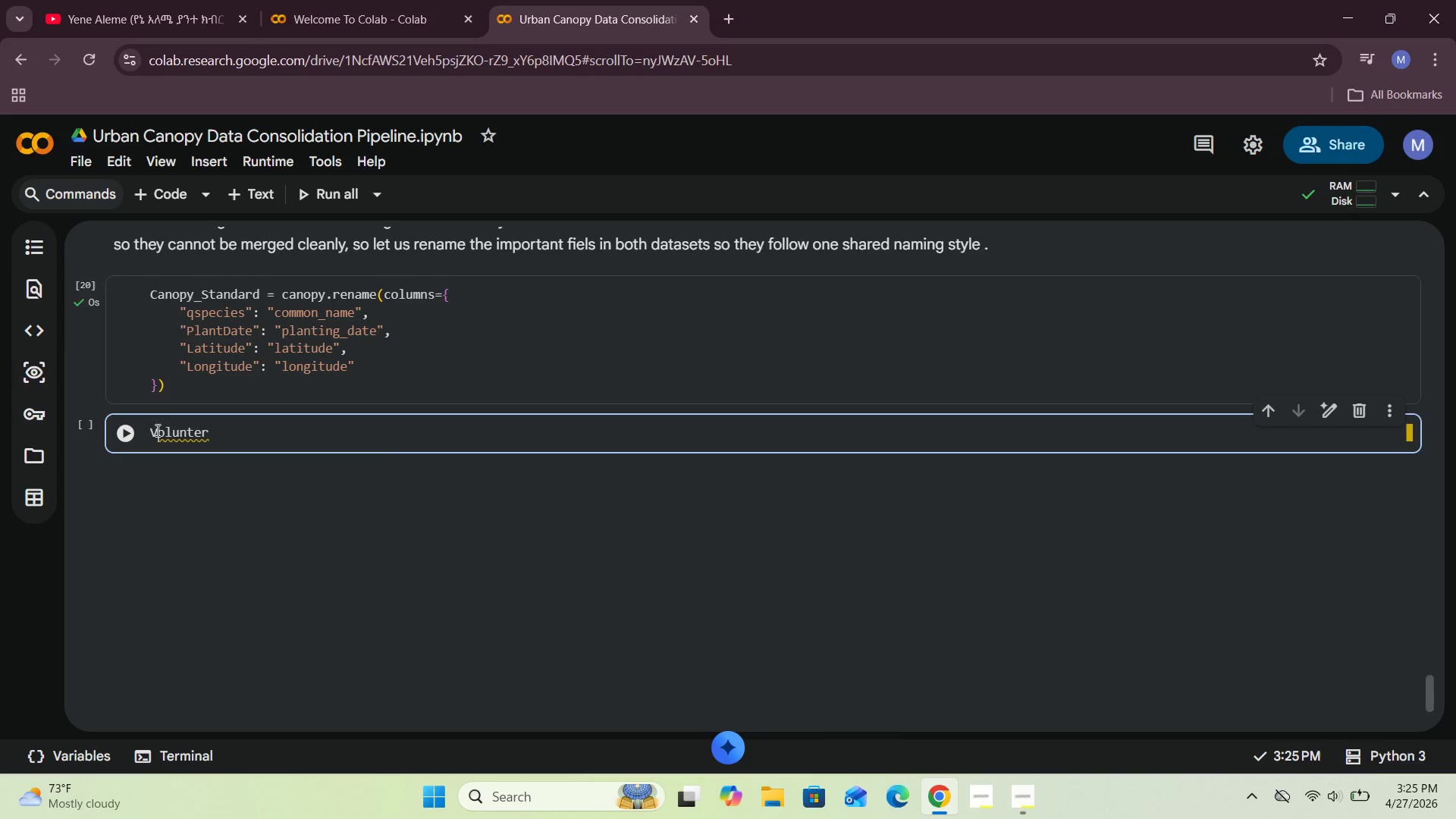 
key(CapsLock)
 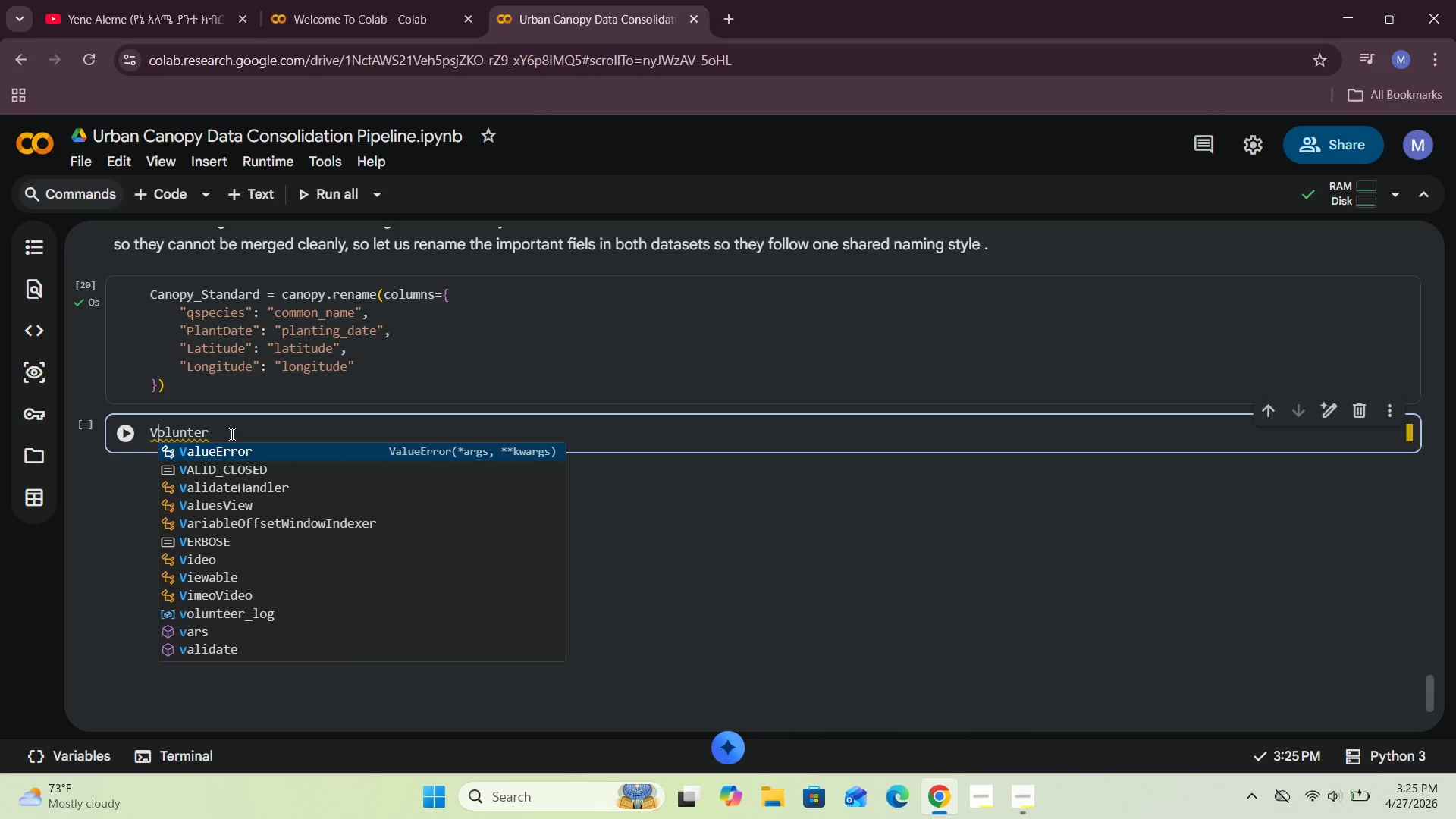 
left_click([231, 434])
 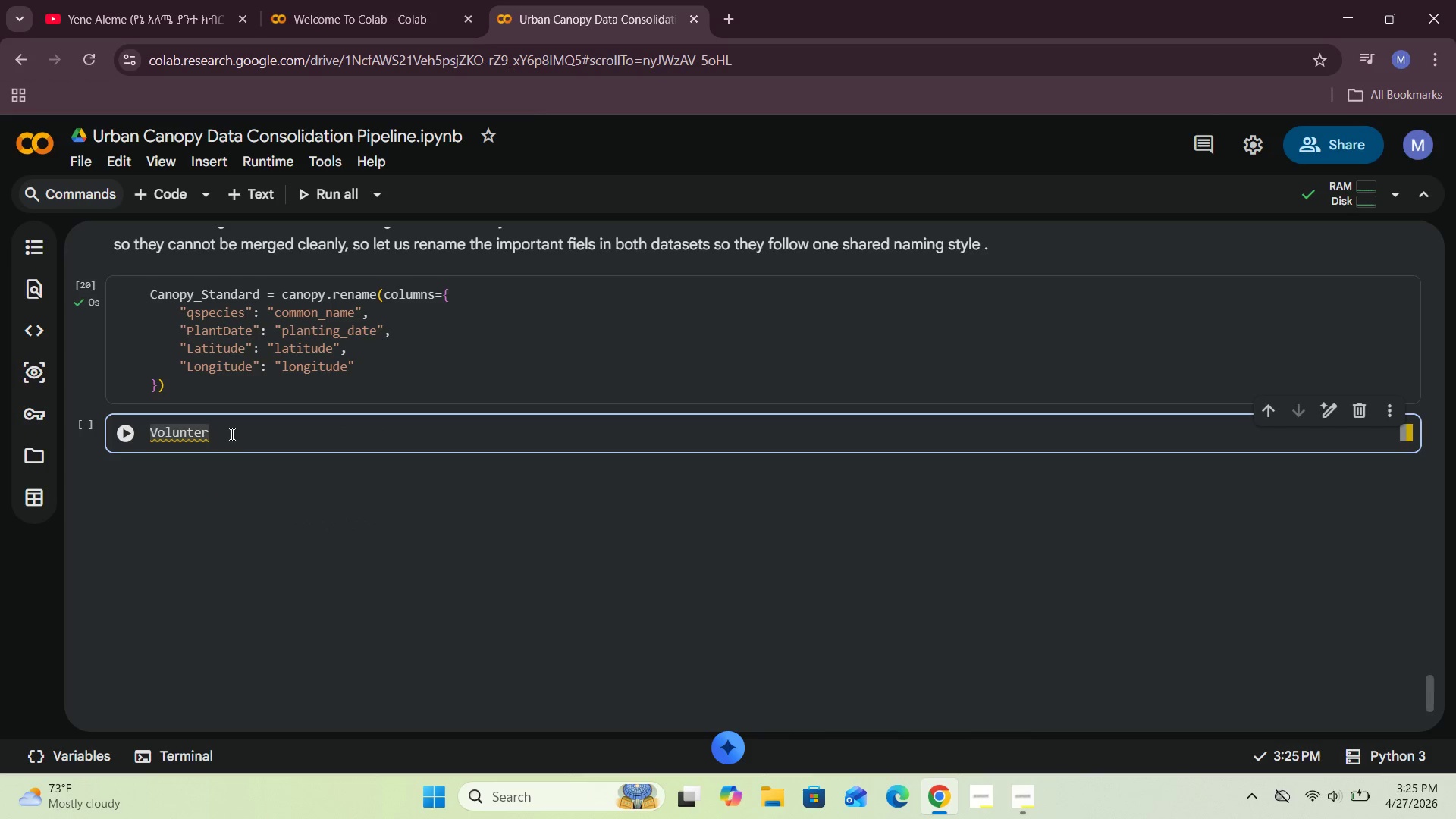 
type(_Log_Standard = volu)
 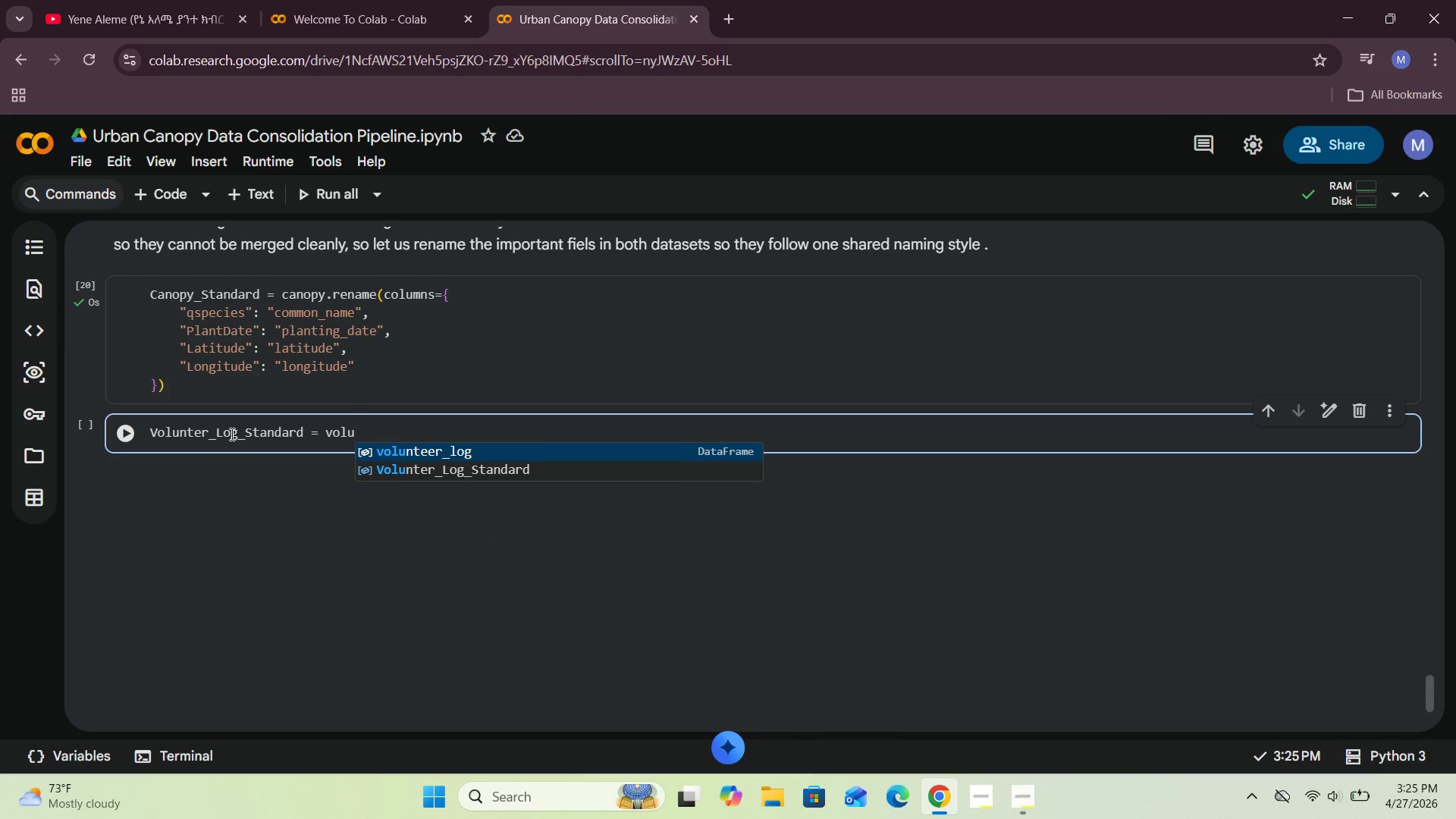 
left_click([431, 454])
 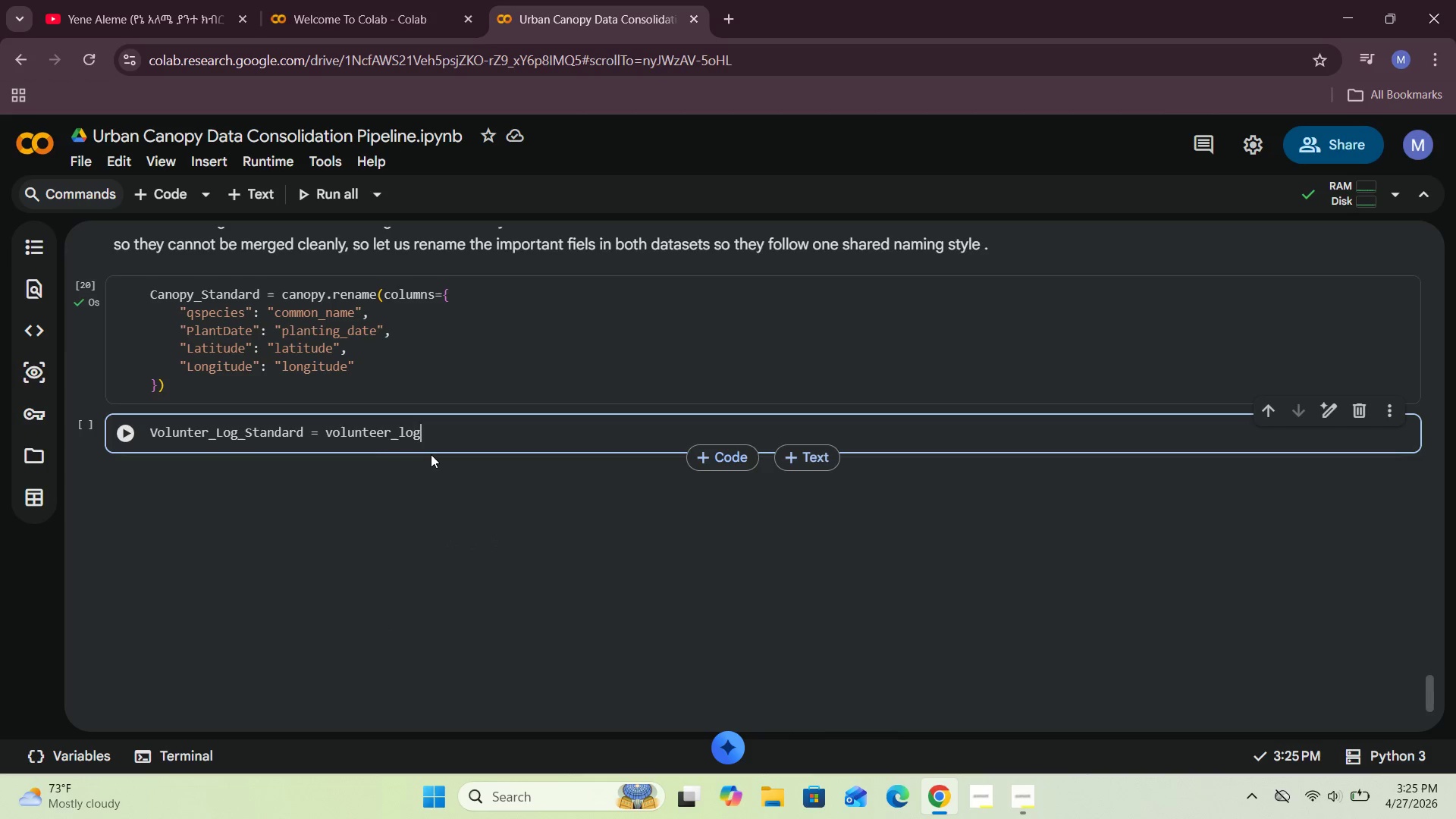 
type((columns={)
 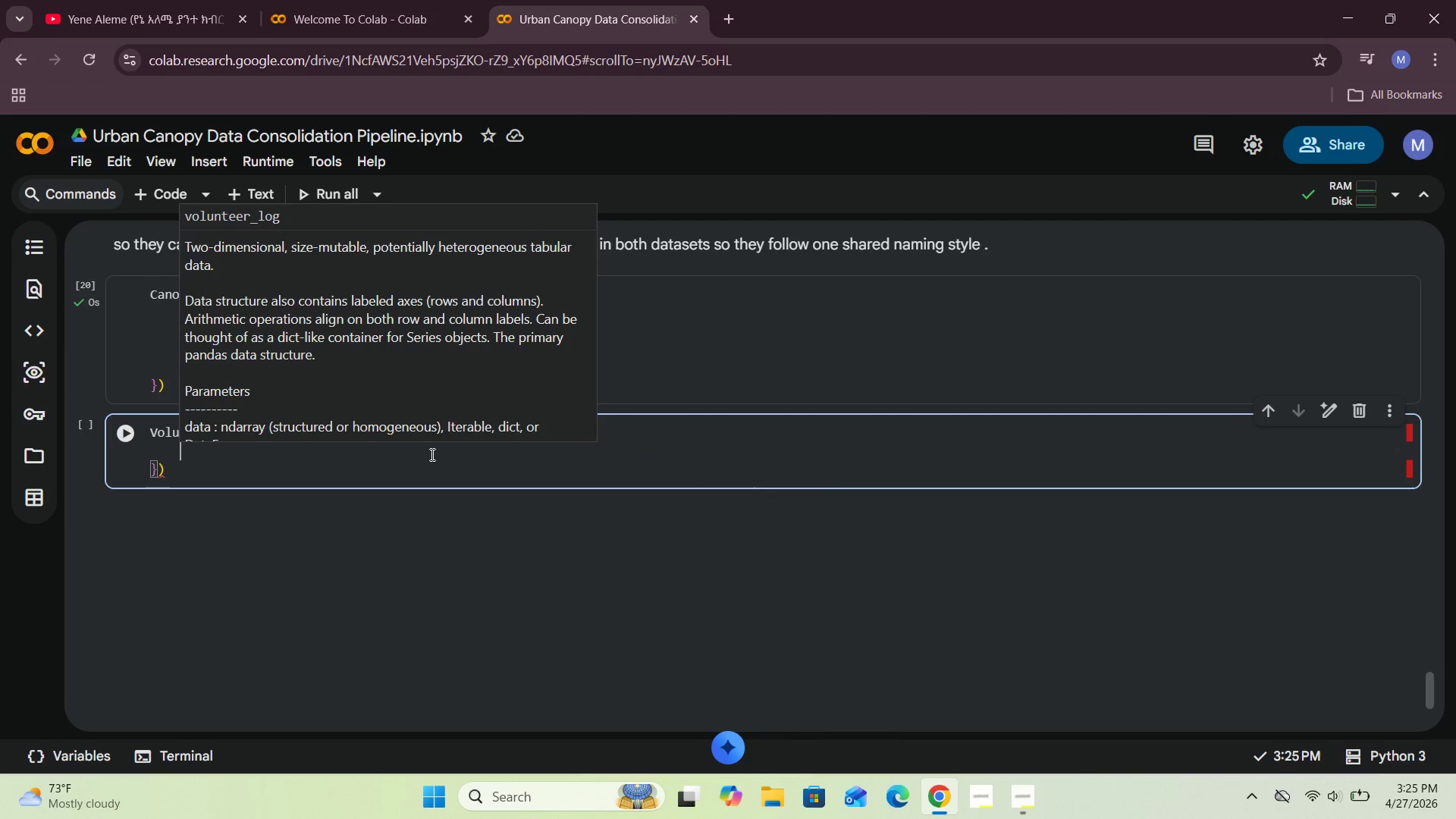 
 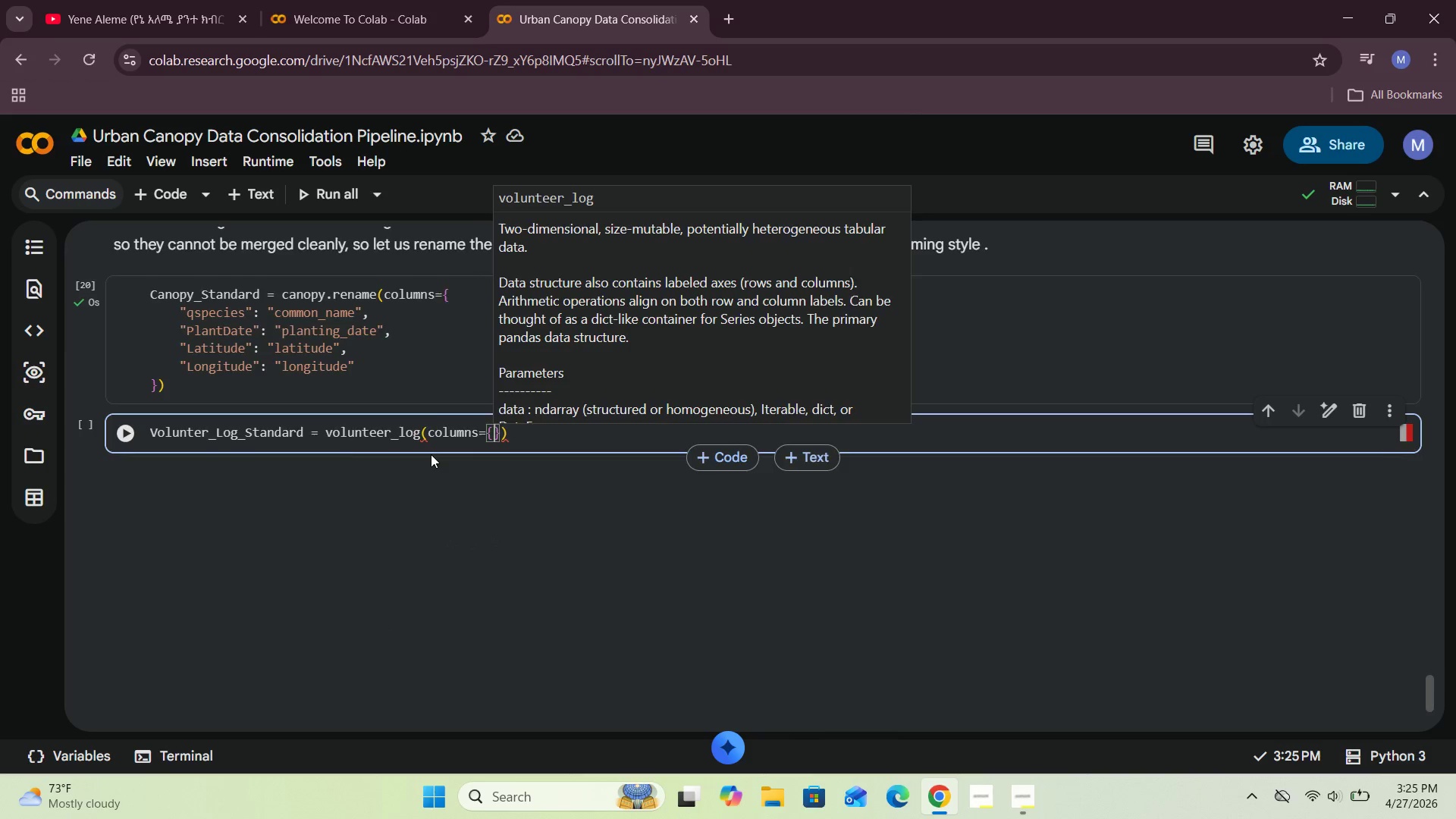 
key(Enter)
 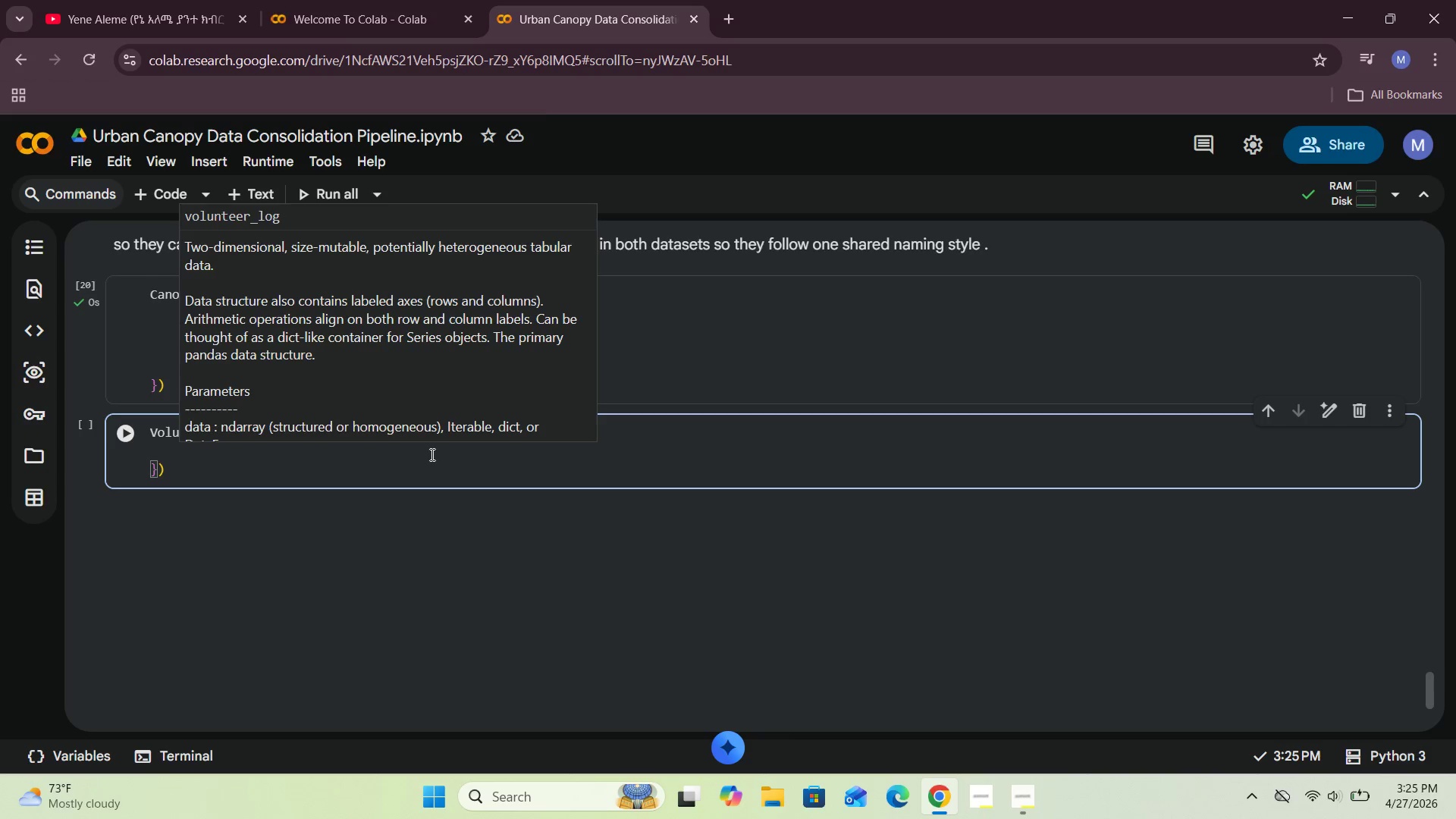 
type("Species)
 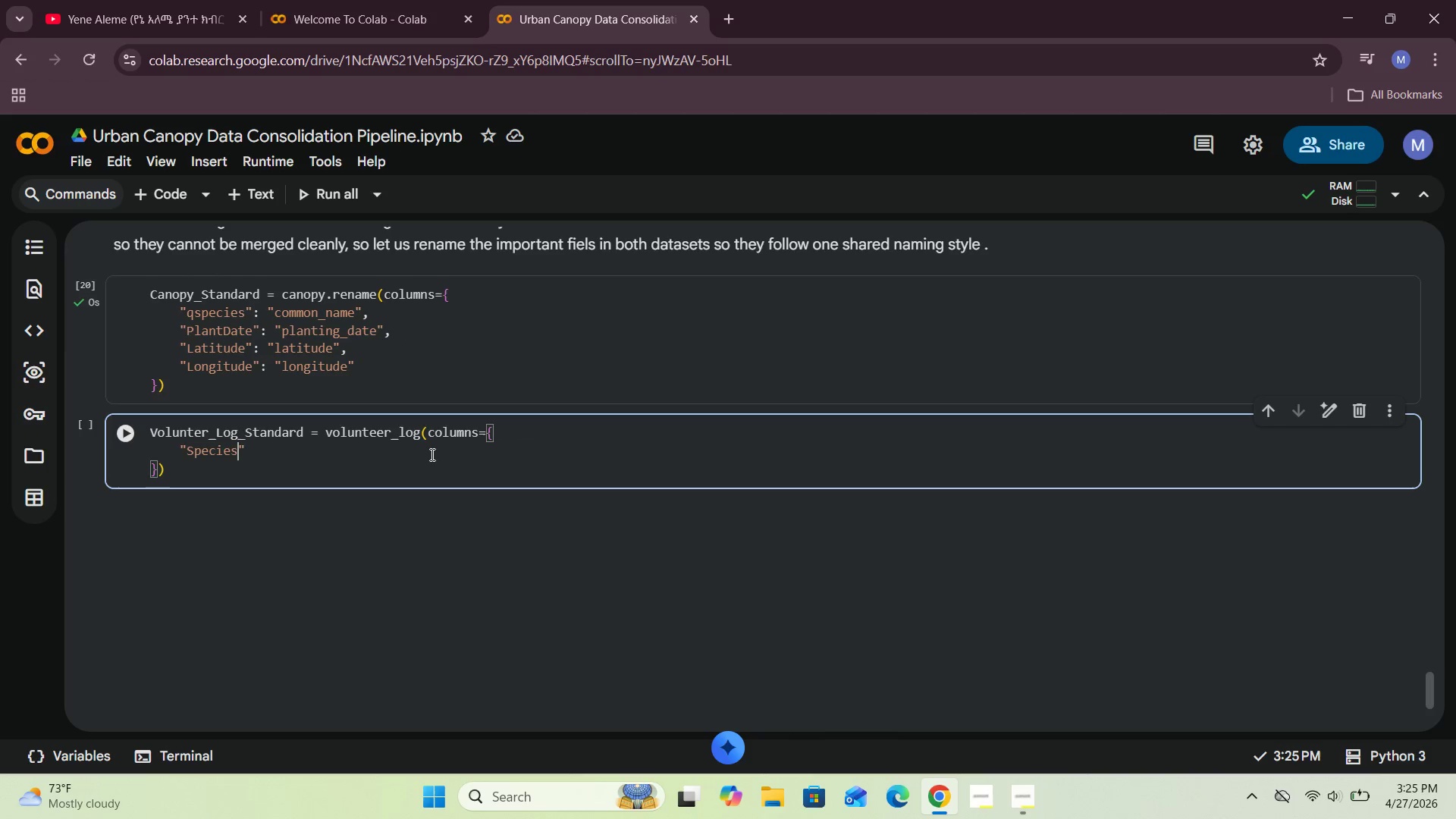 
key(ArrowRight)
 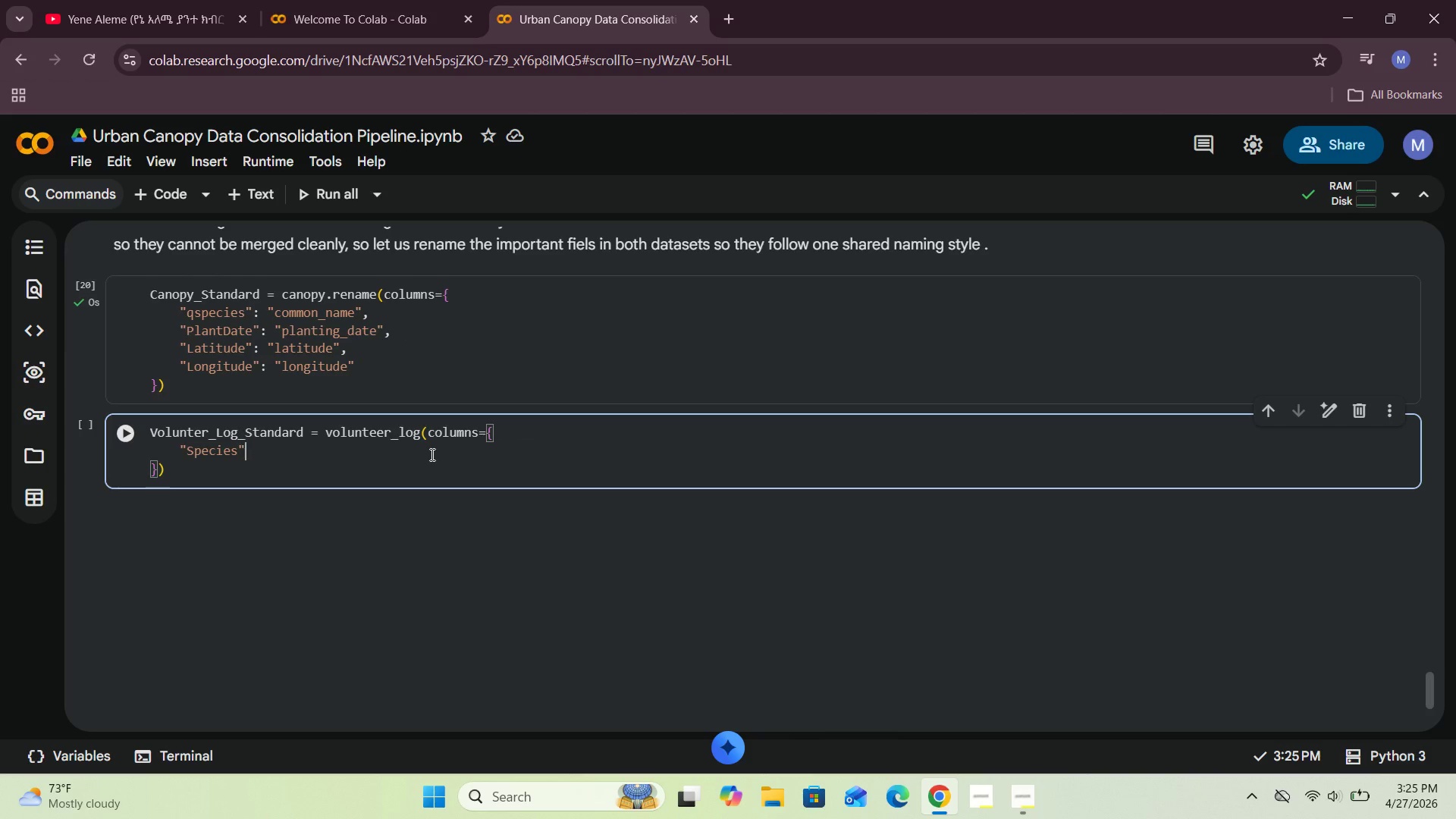 
key(Shift+Semicolon)
 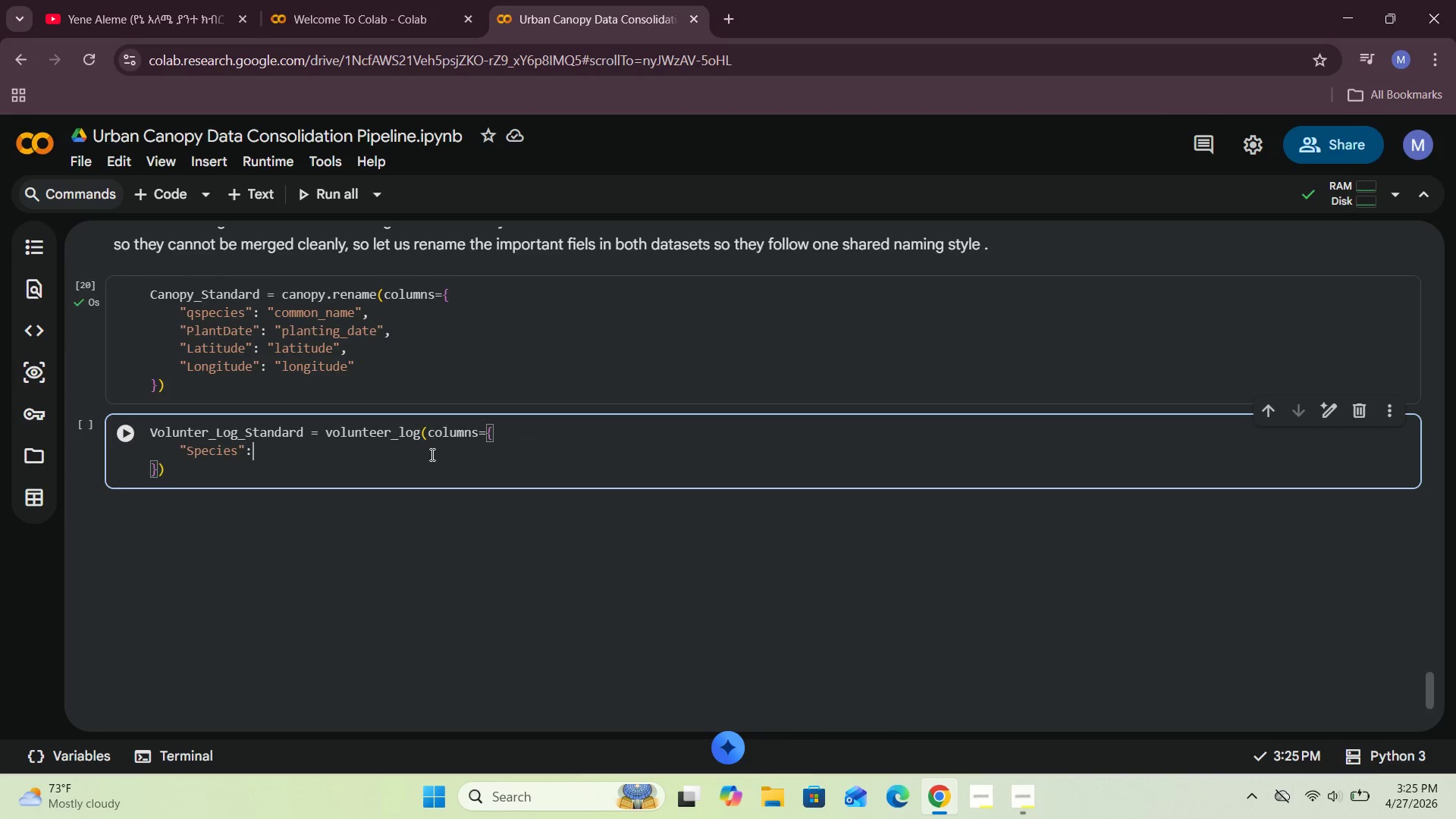 
key(Space)
 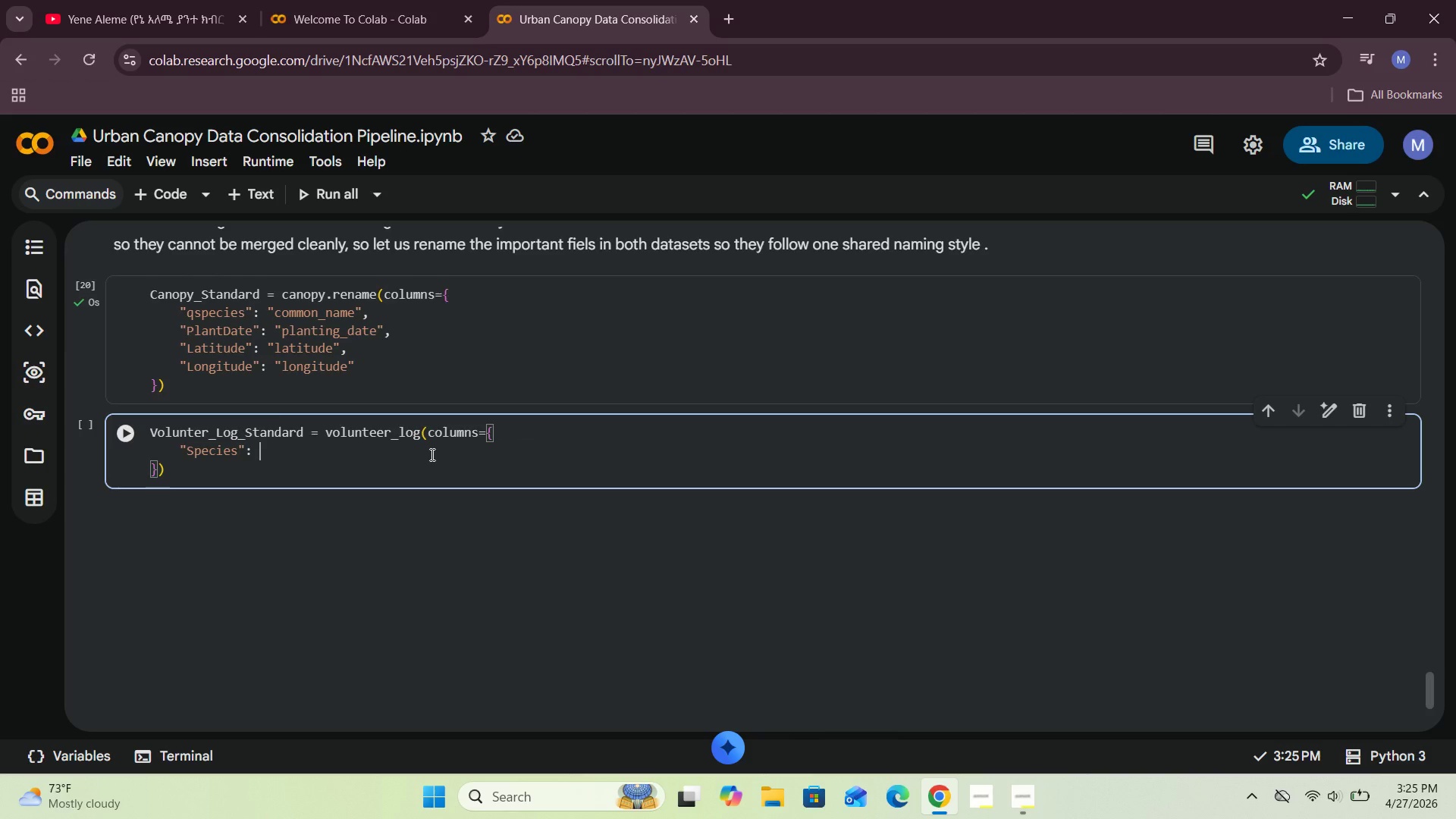 
key(Shift+Quote)
 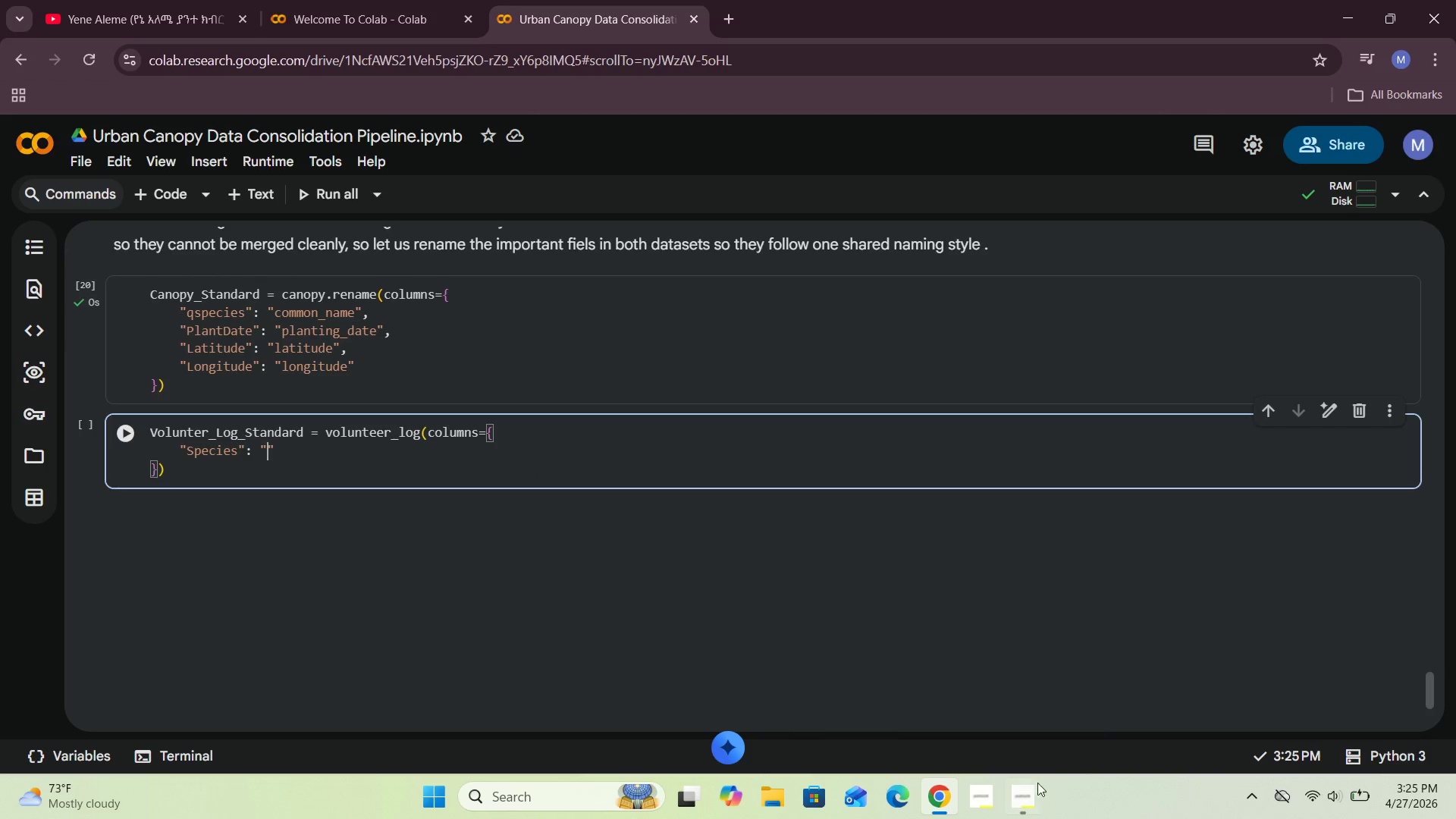 
left_click([1032, 787])